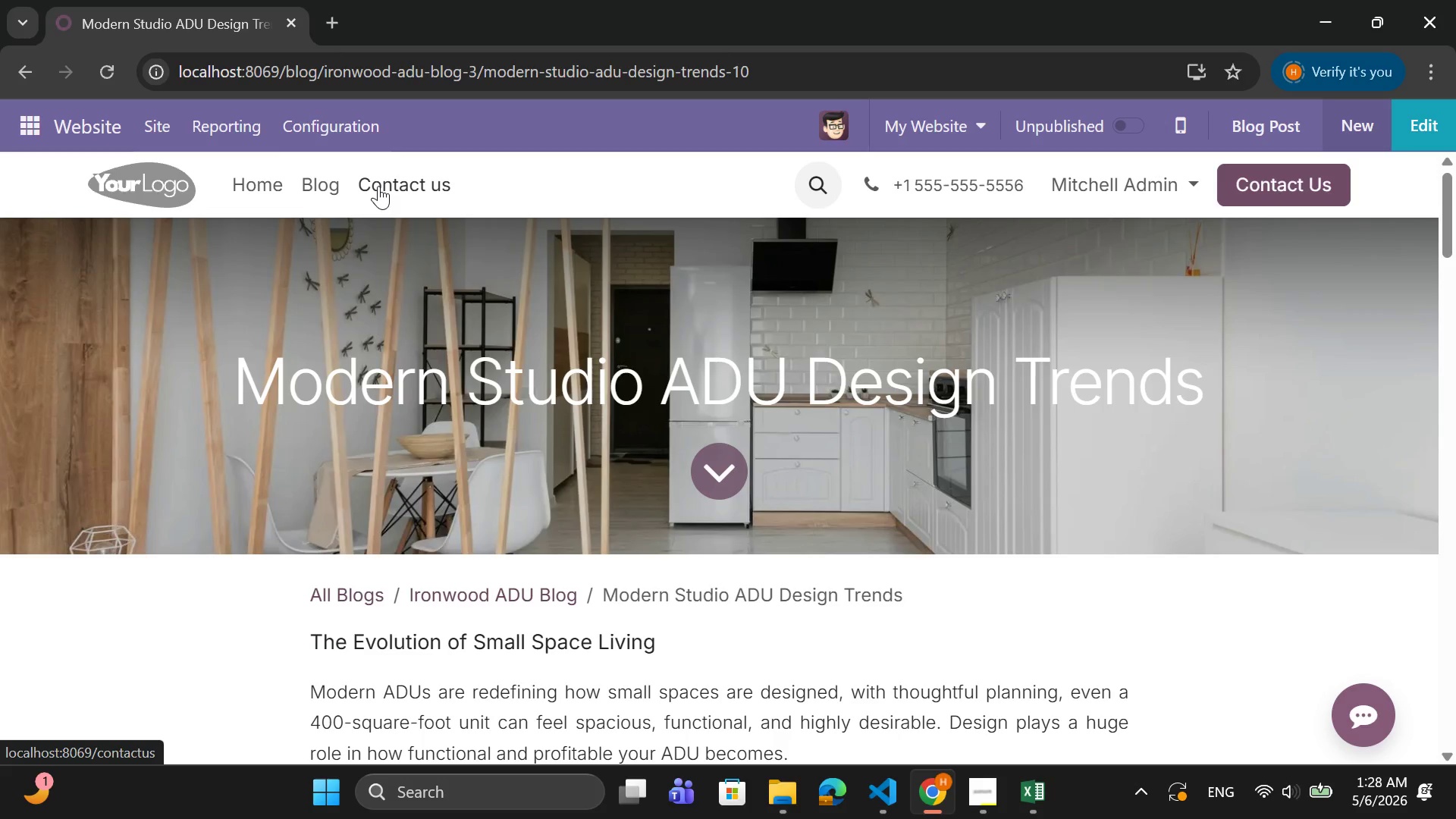 
left_click([342, 190])
 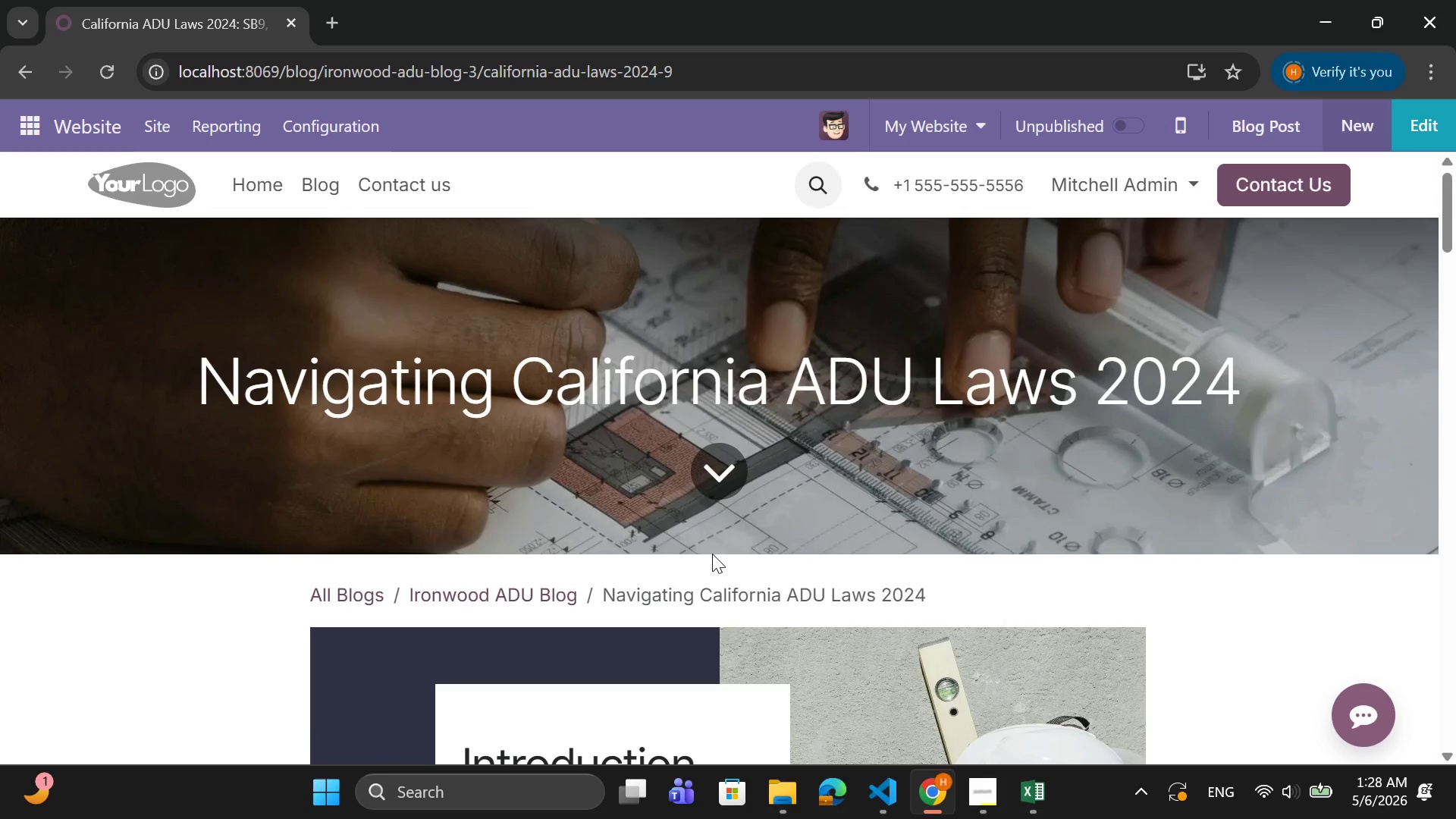 
wait(11.53)
 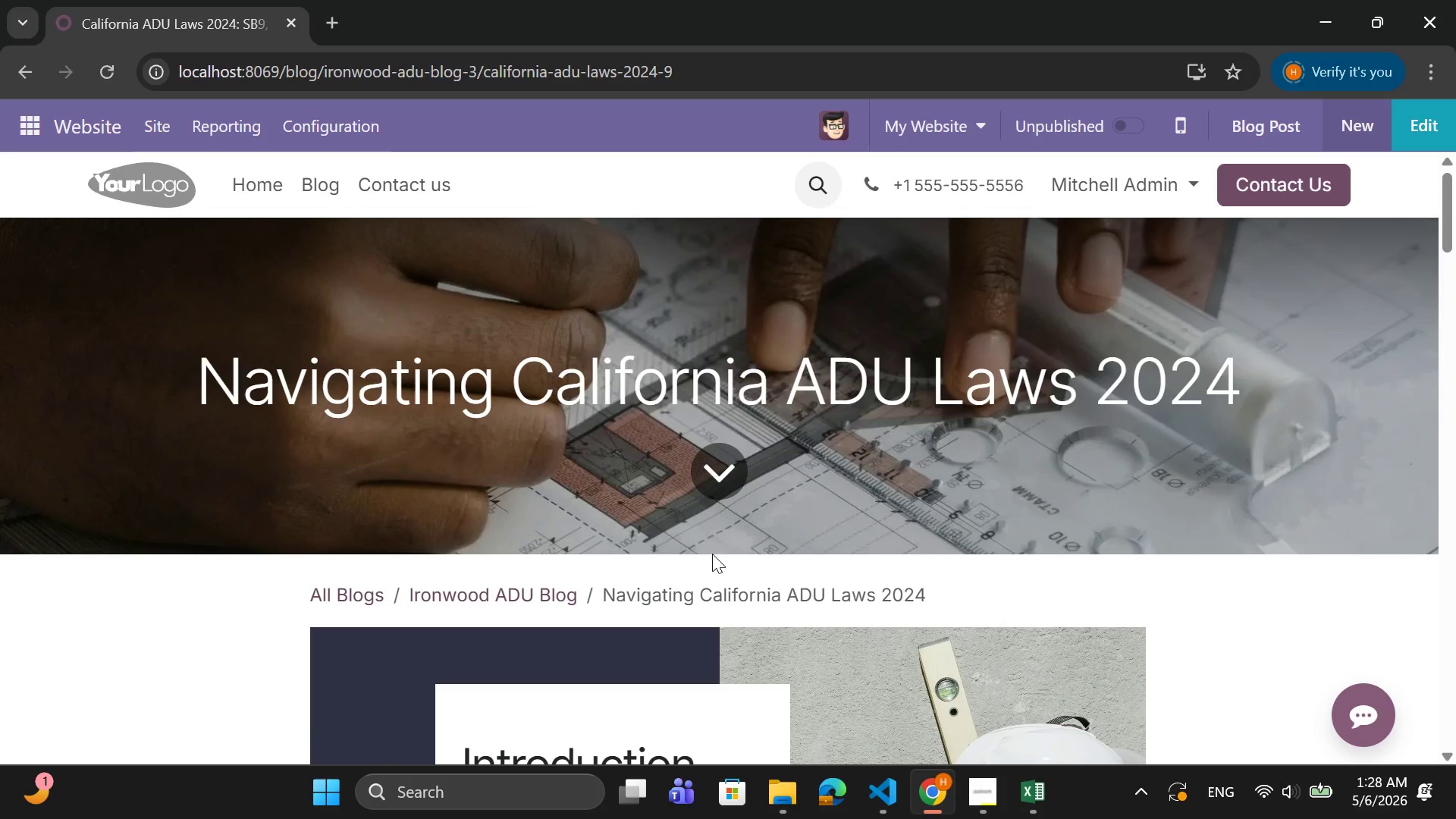 
left_click([1046, 791])
 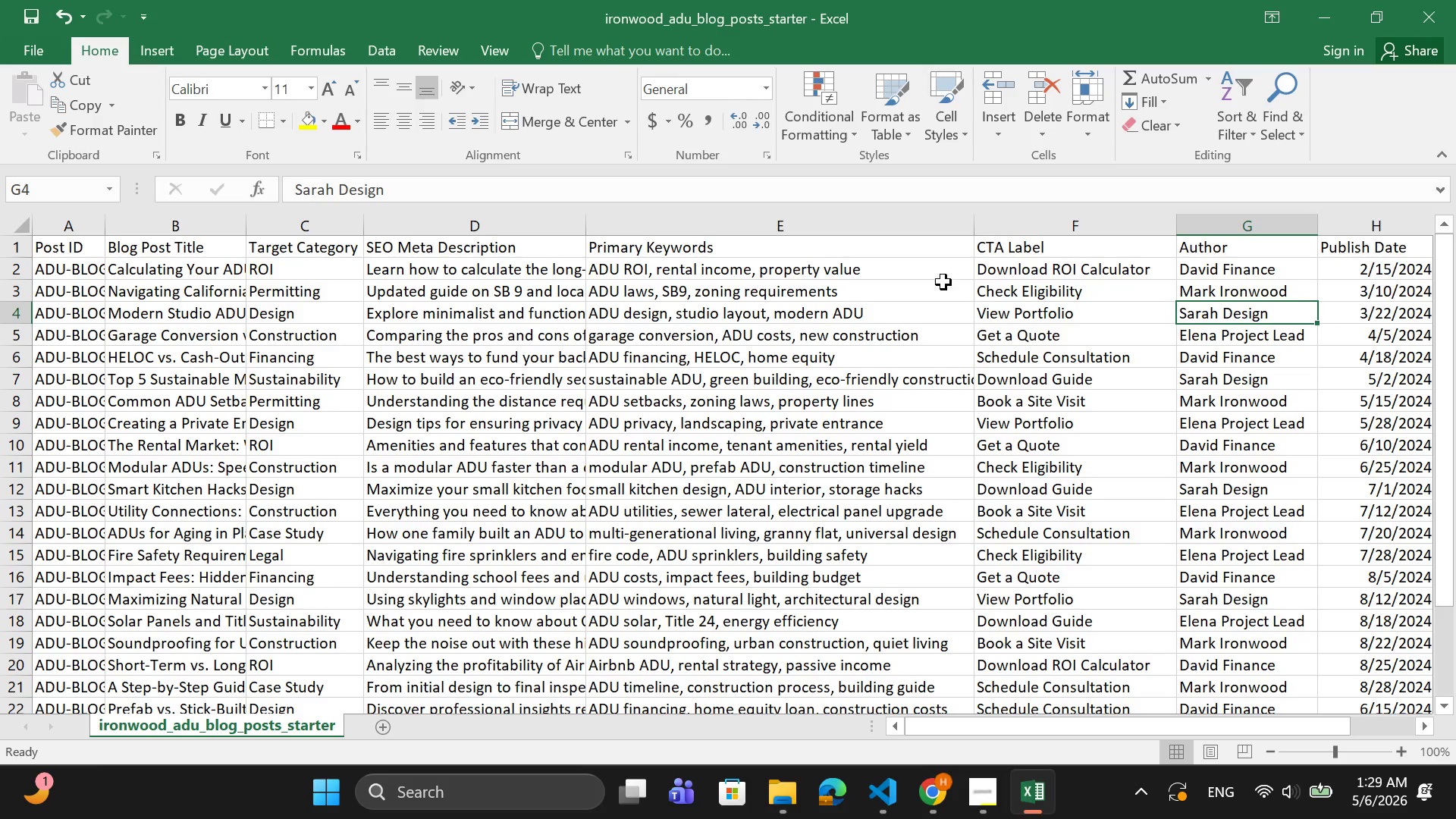 
wait(7.27)
 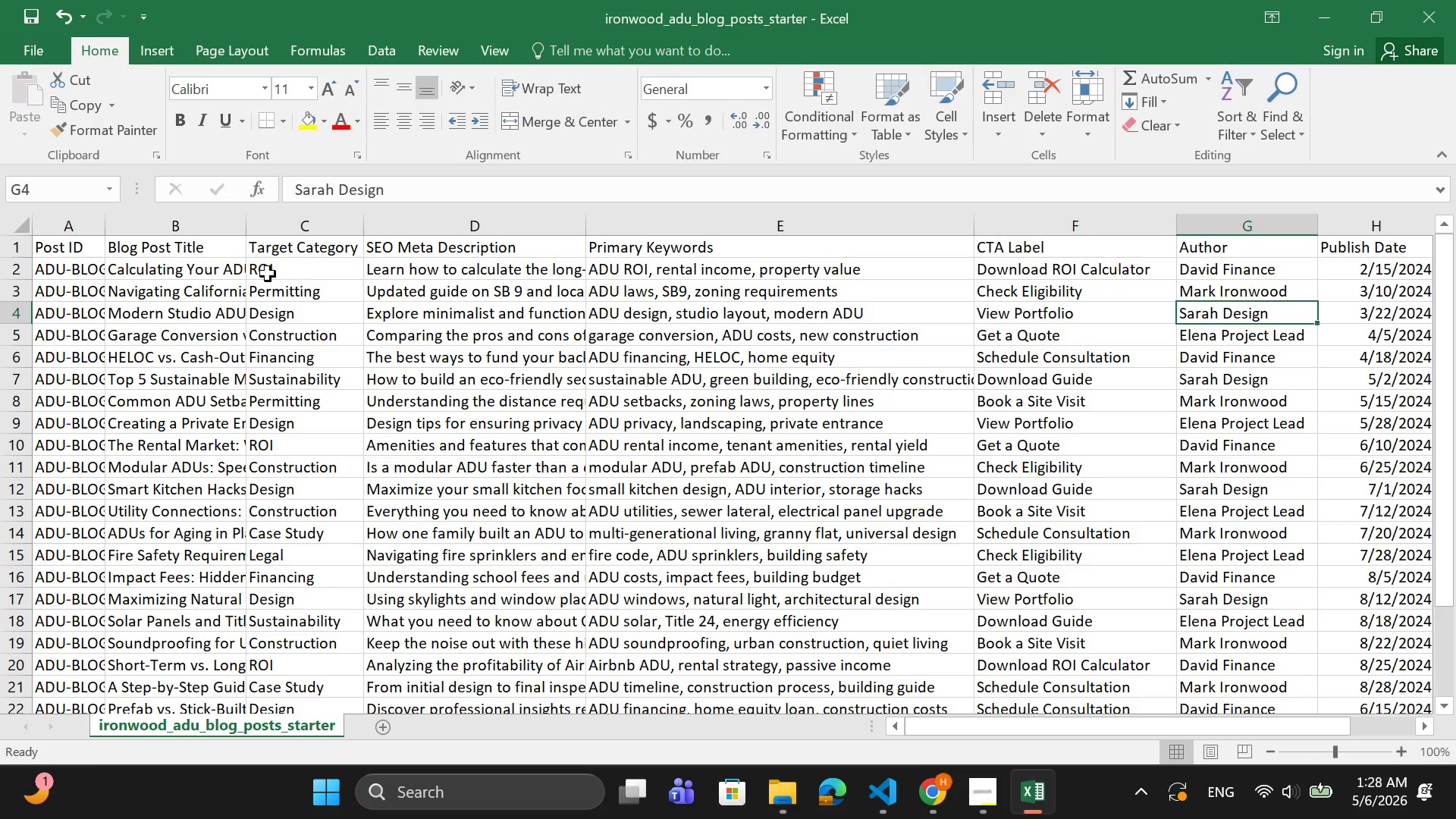 
left_click([1259, 294])
 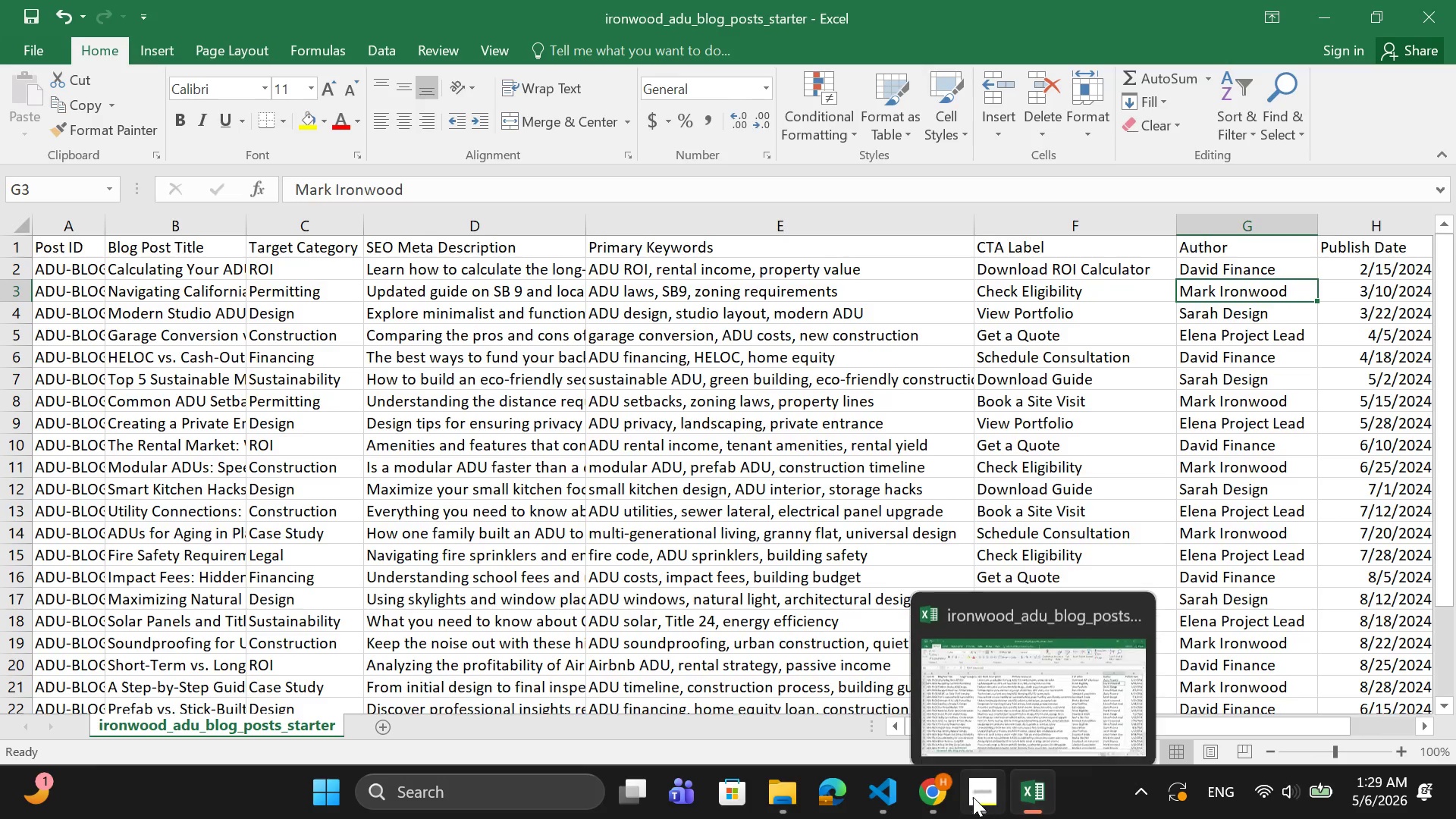 
left_click([937, 801])
 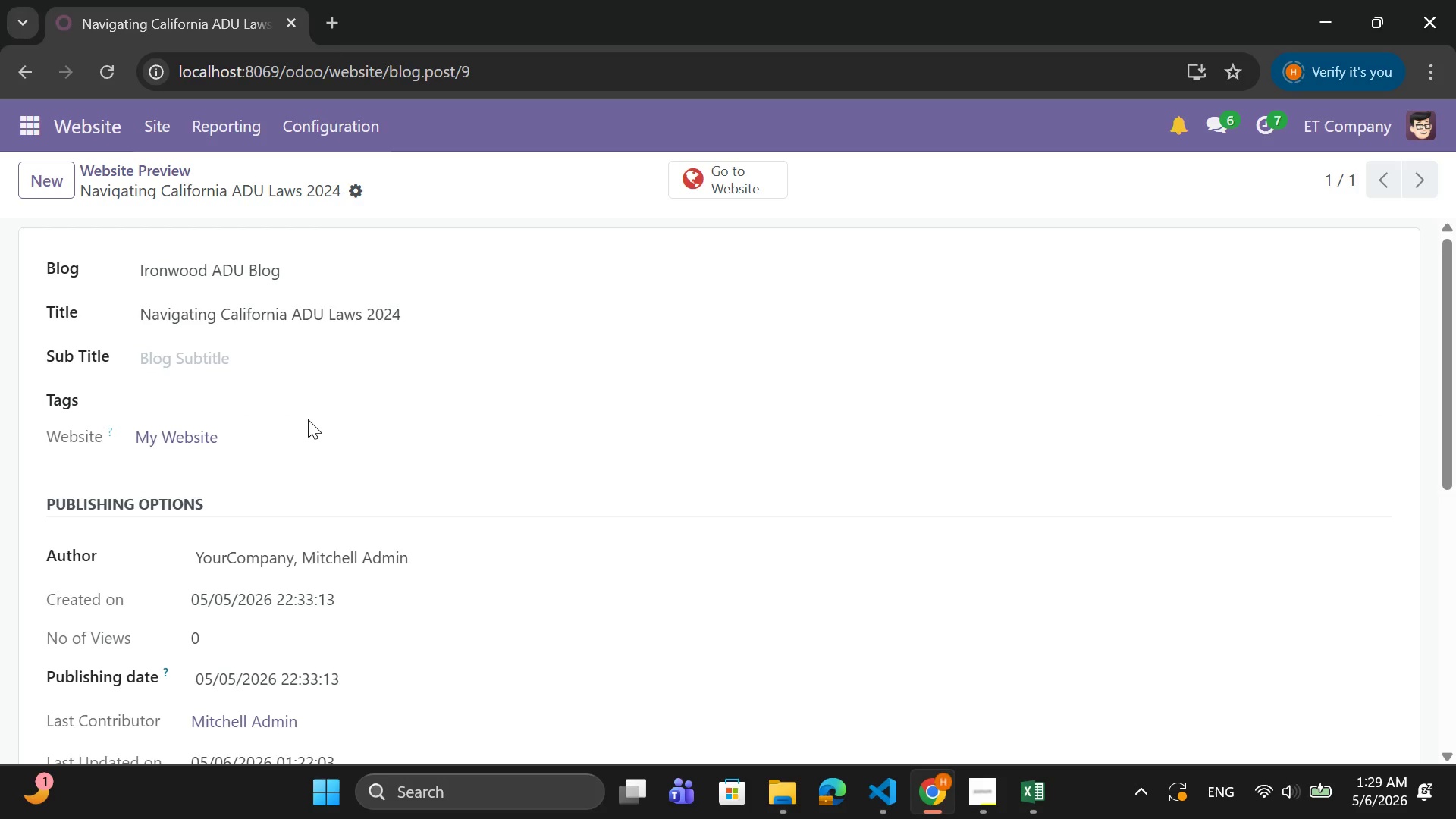 
wait(5.2)
 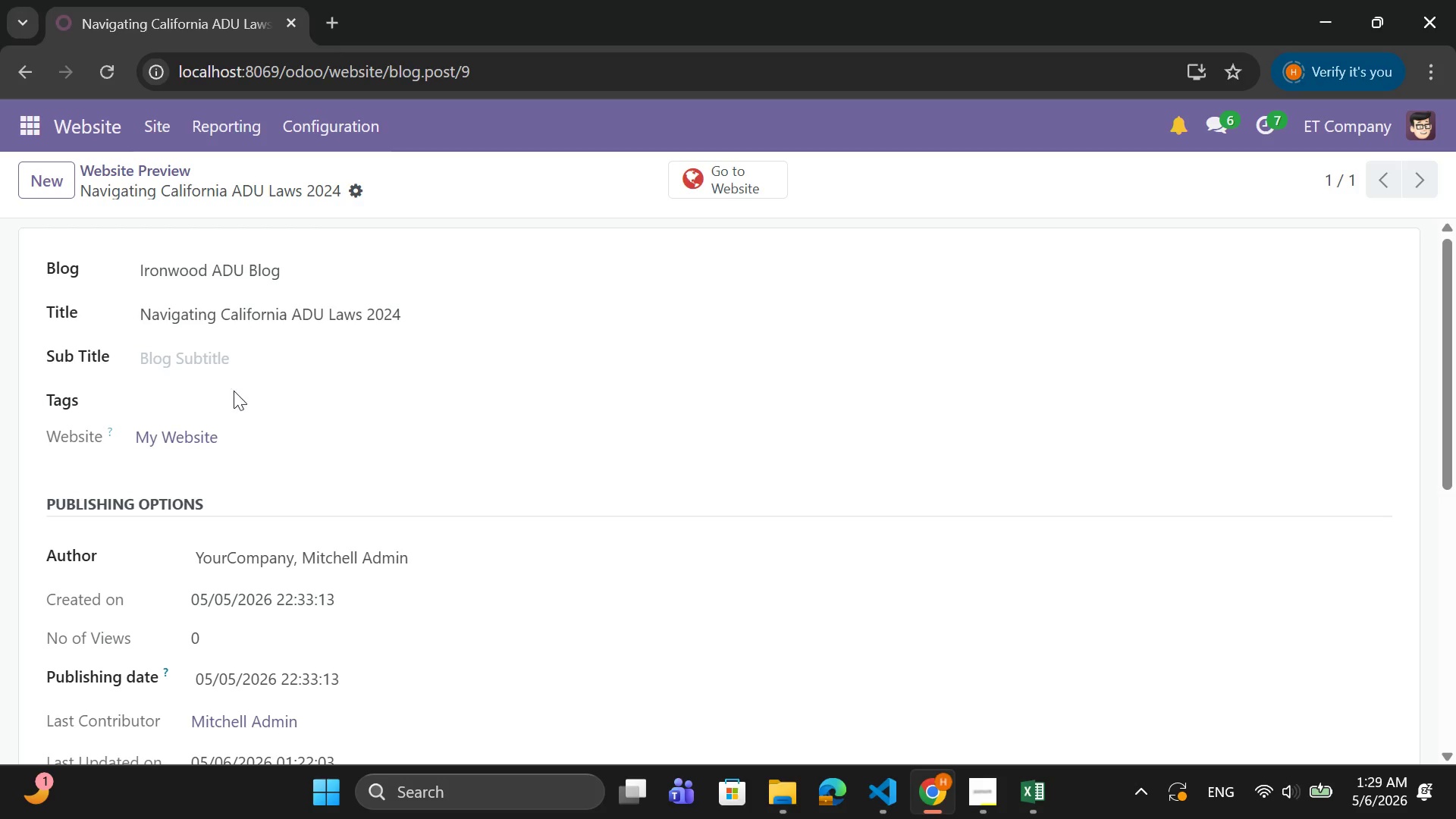 
left_click([344, 558])
 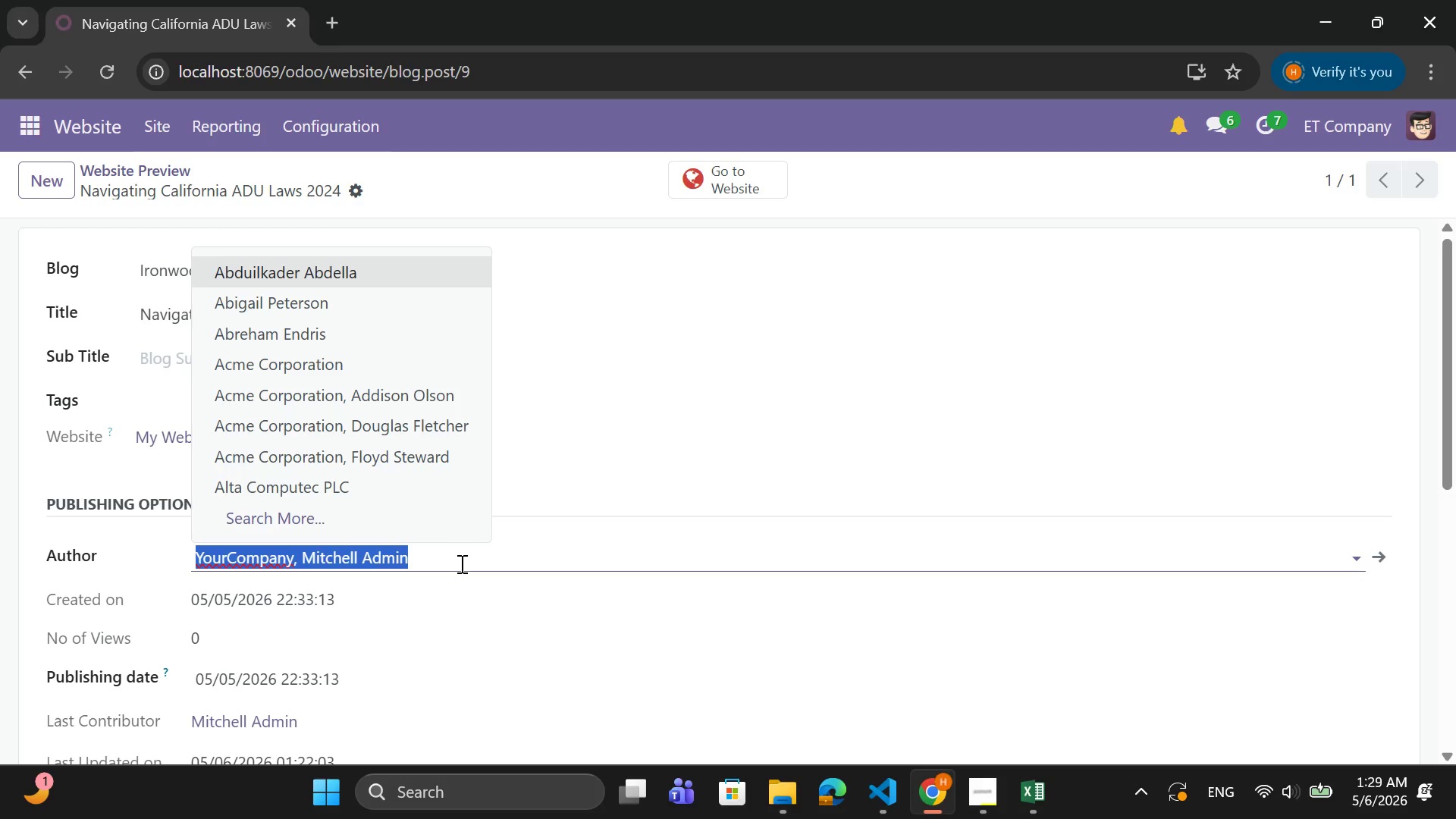 
type(Mark O)
key(Backspace)
type(i)
key(Backspace)
type(Ironwood)
 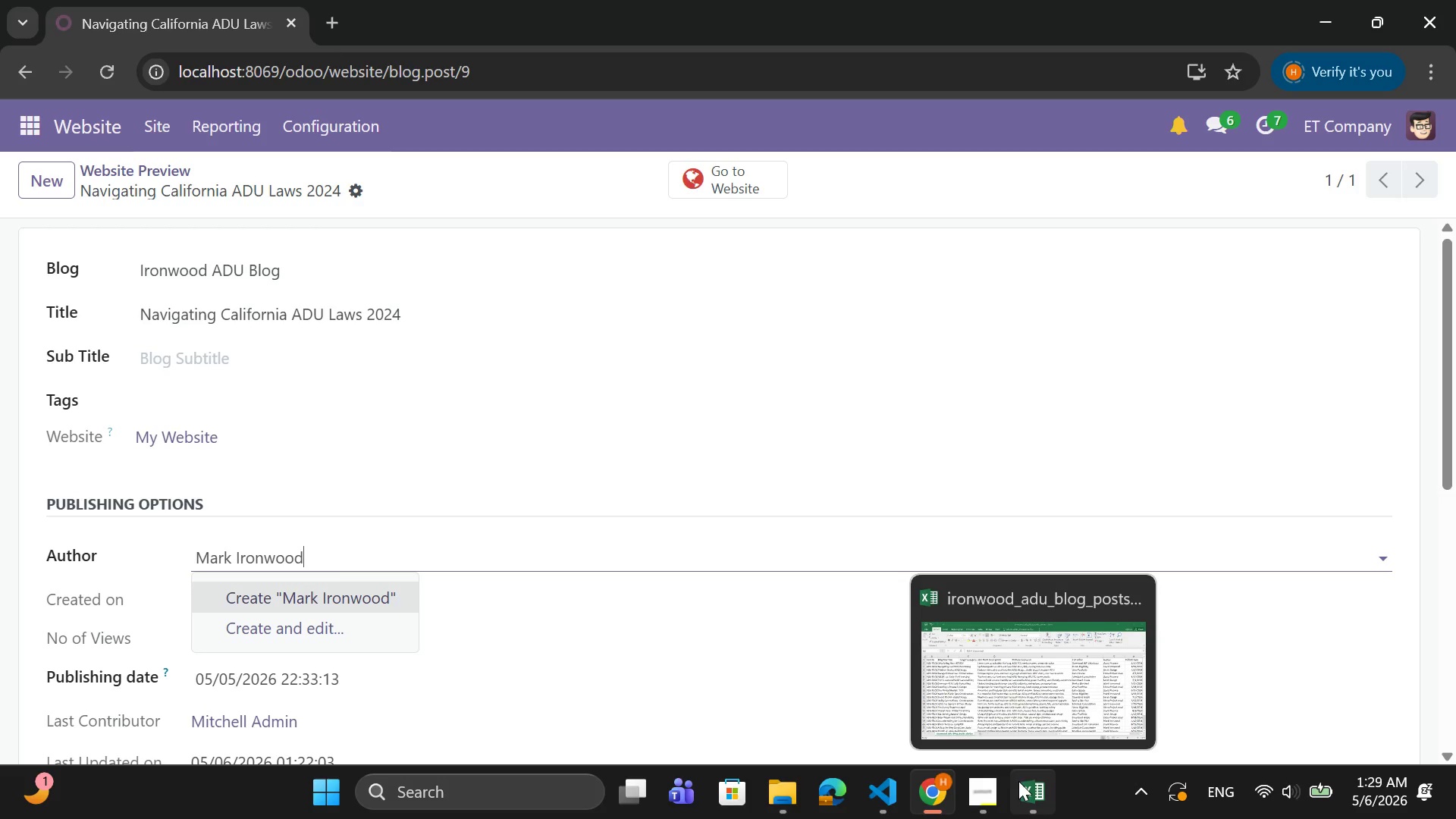 
left_click([1030, 796])
 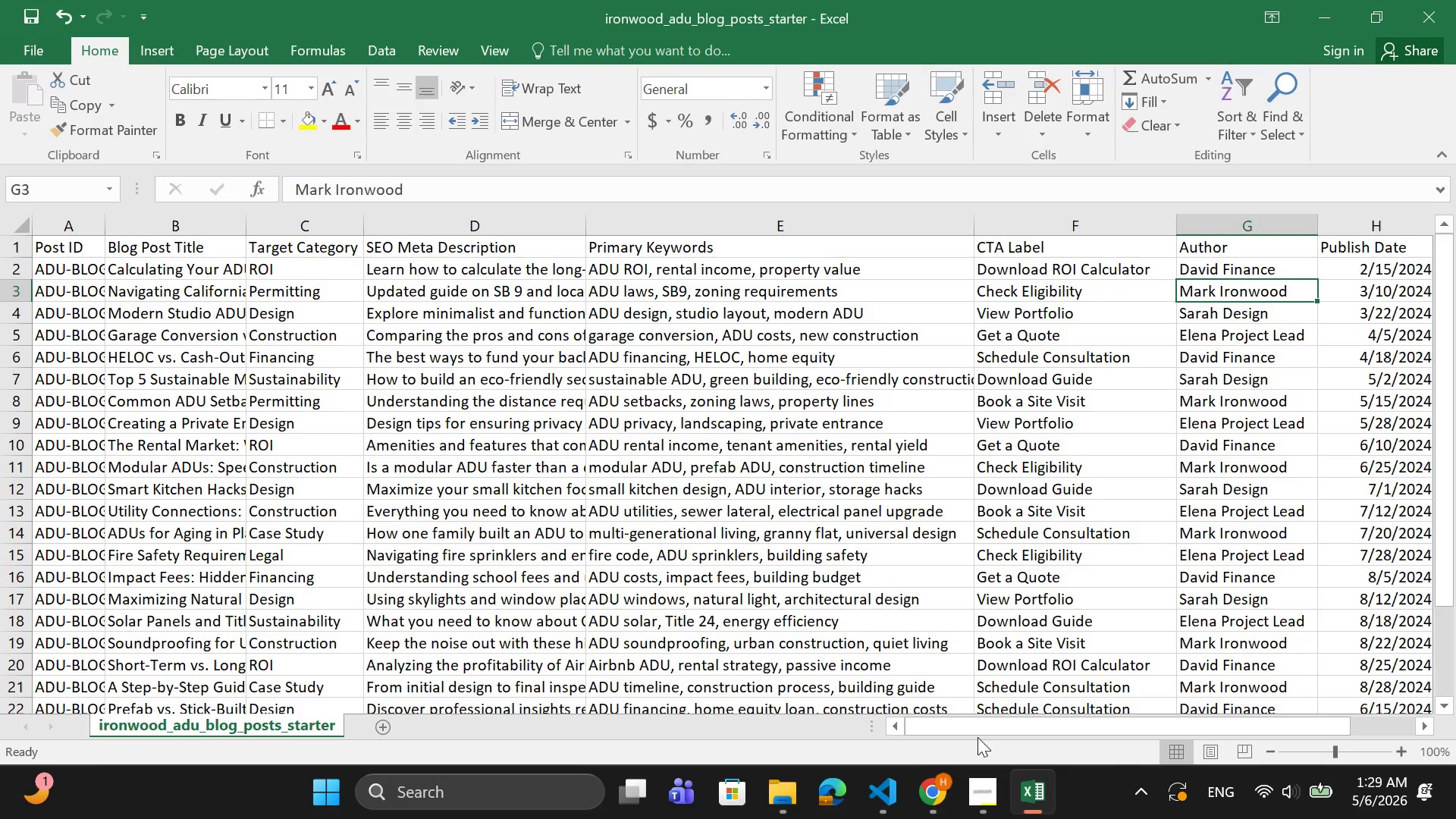 
left_click([922, 808])
 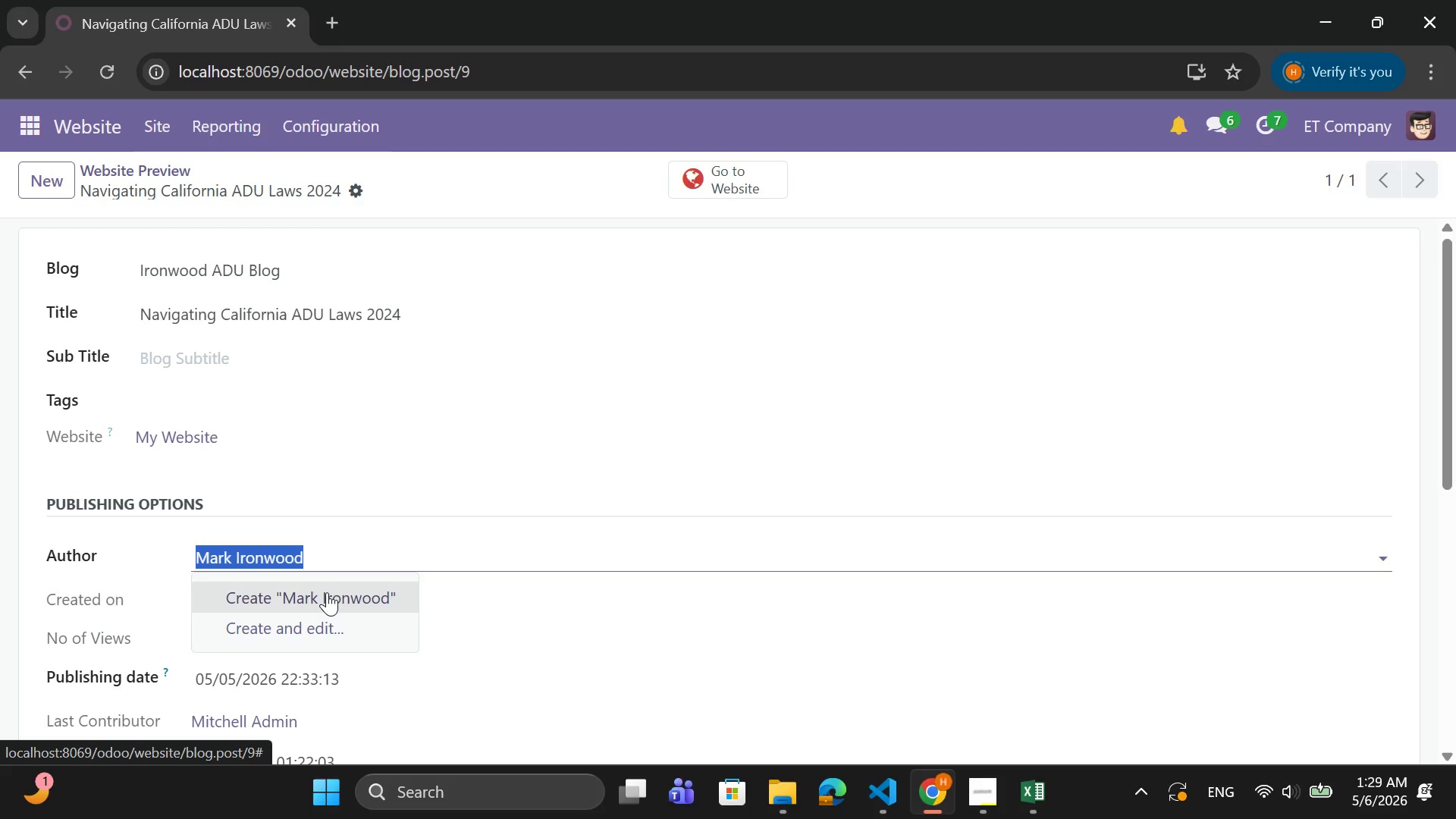 
left_click([327, 592])
 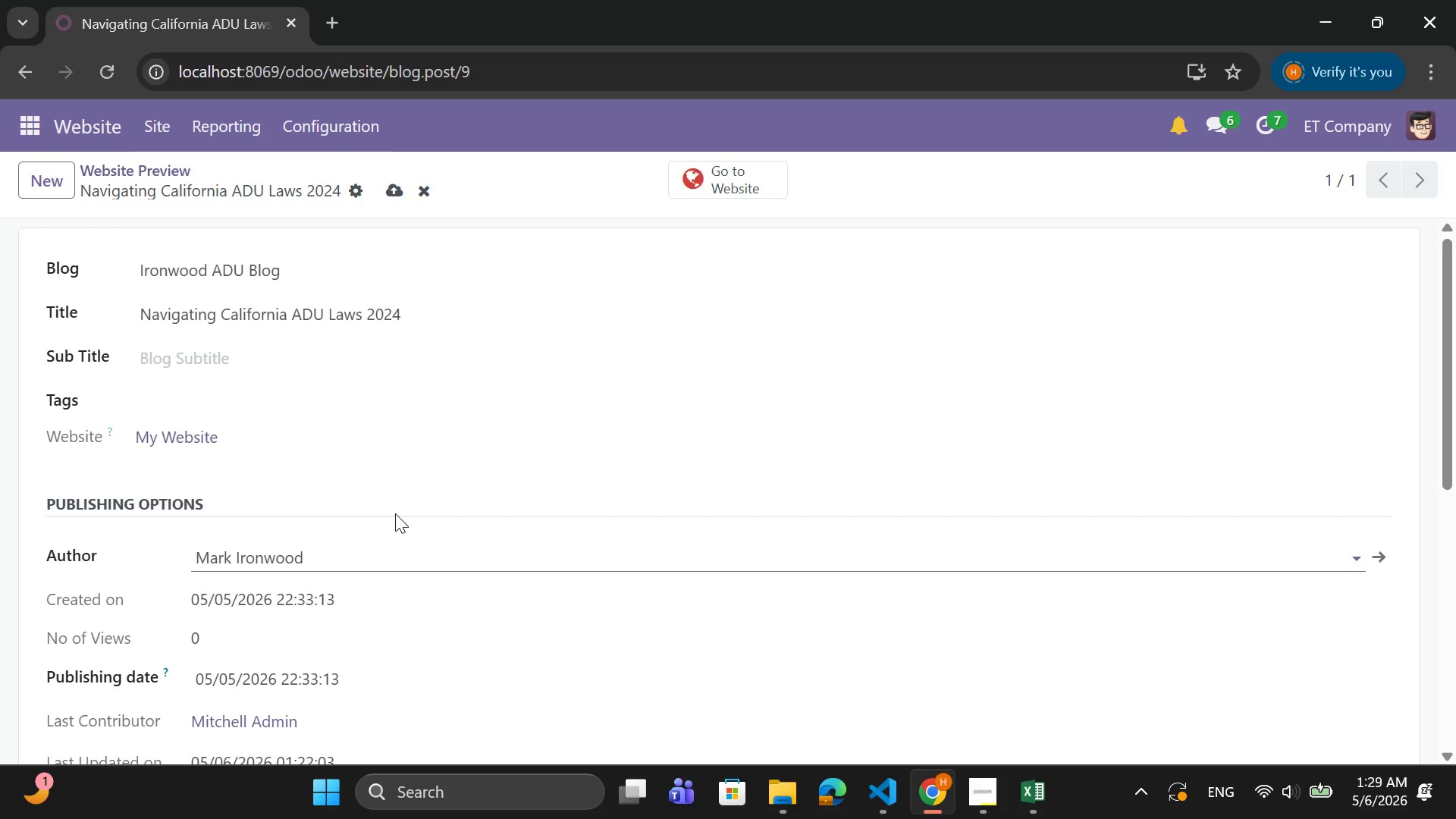 
wait(6.22)
 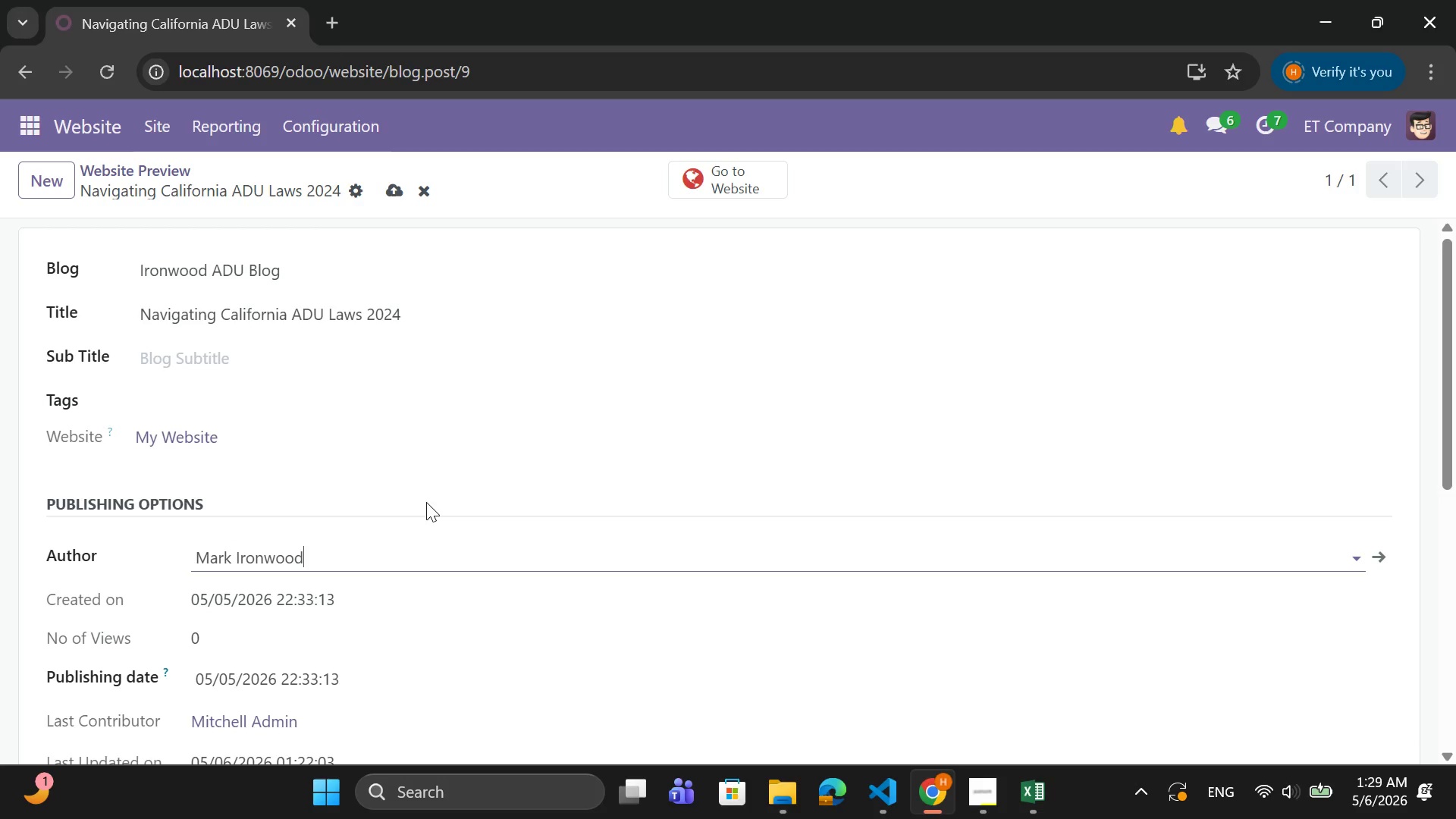 
left_click([395, 189])
 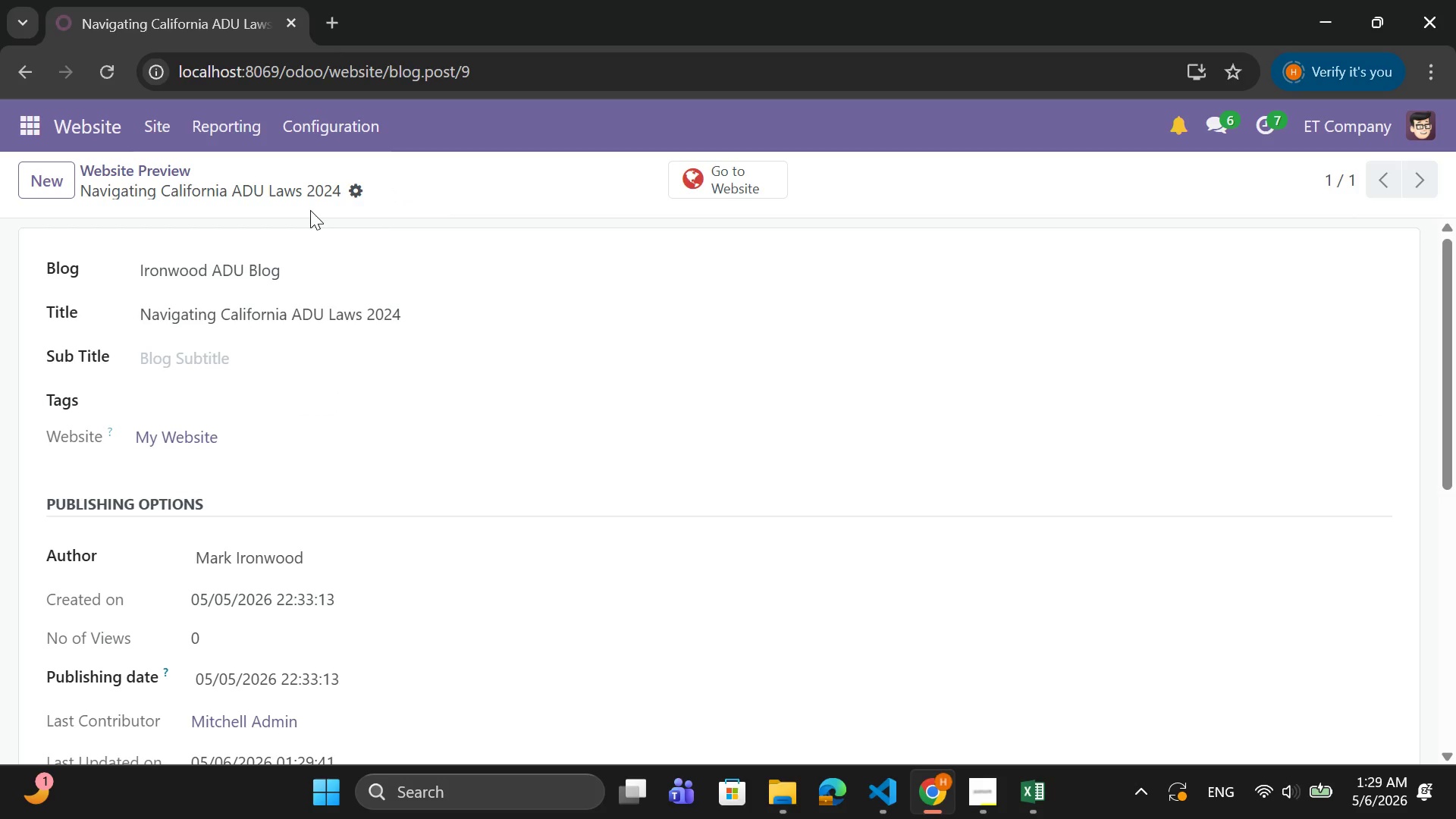 
wait(19.56)
 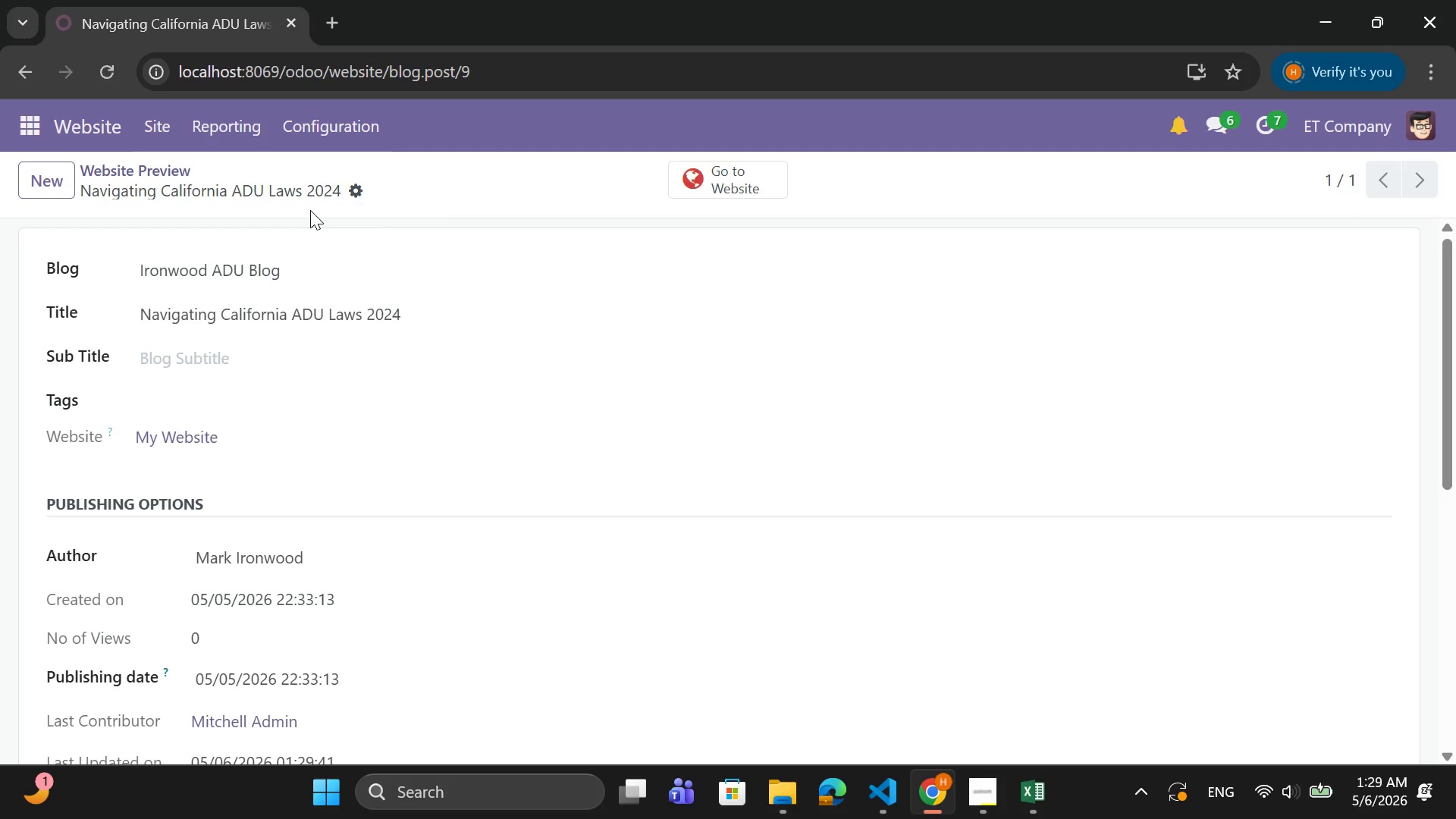 
left_click([174, 161])
 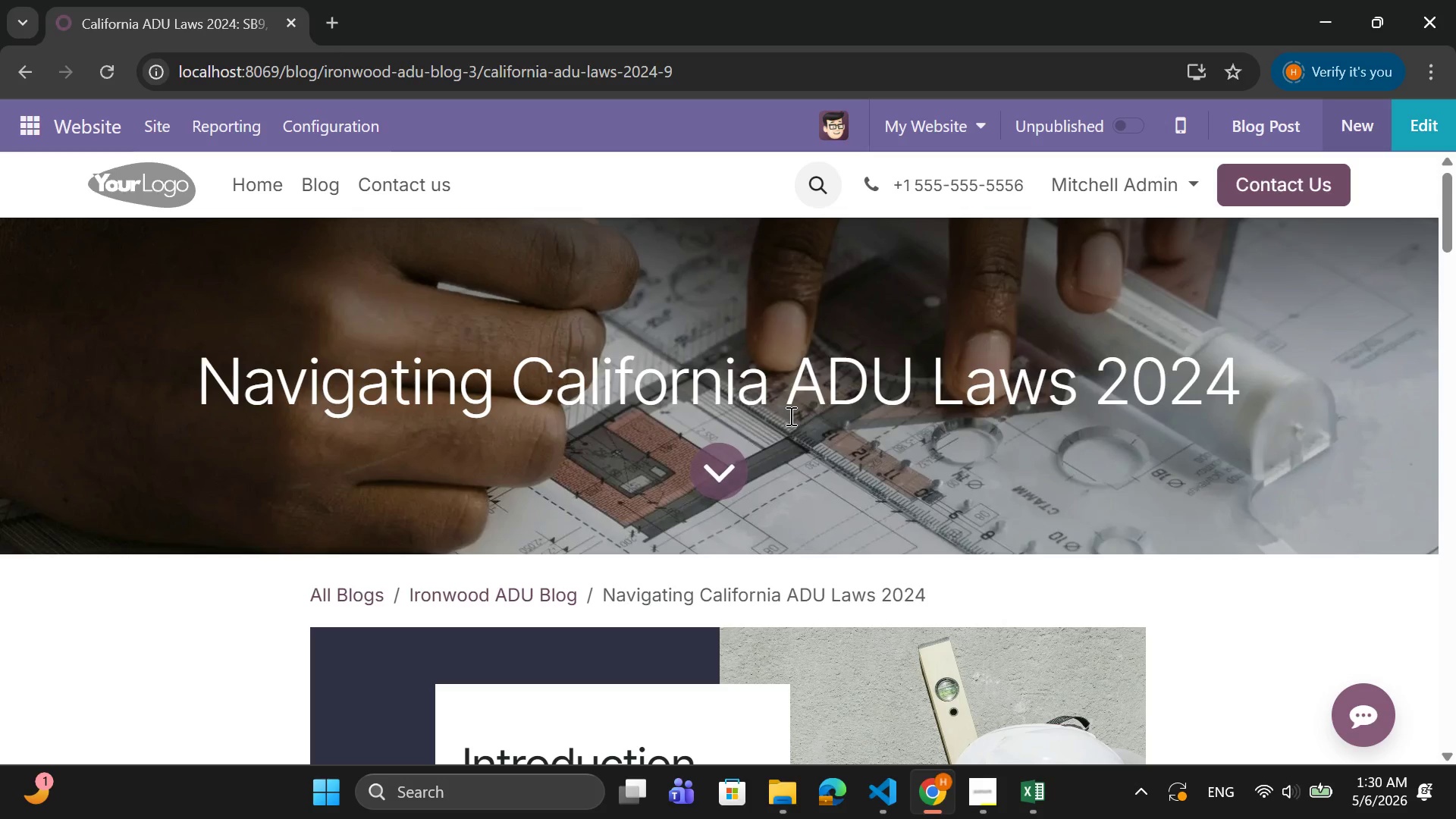 
scroll: coordinate [789, 408], scroll_direction: down, amount: 31.0
 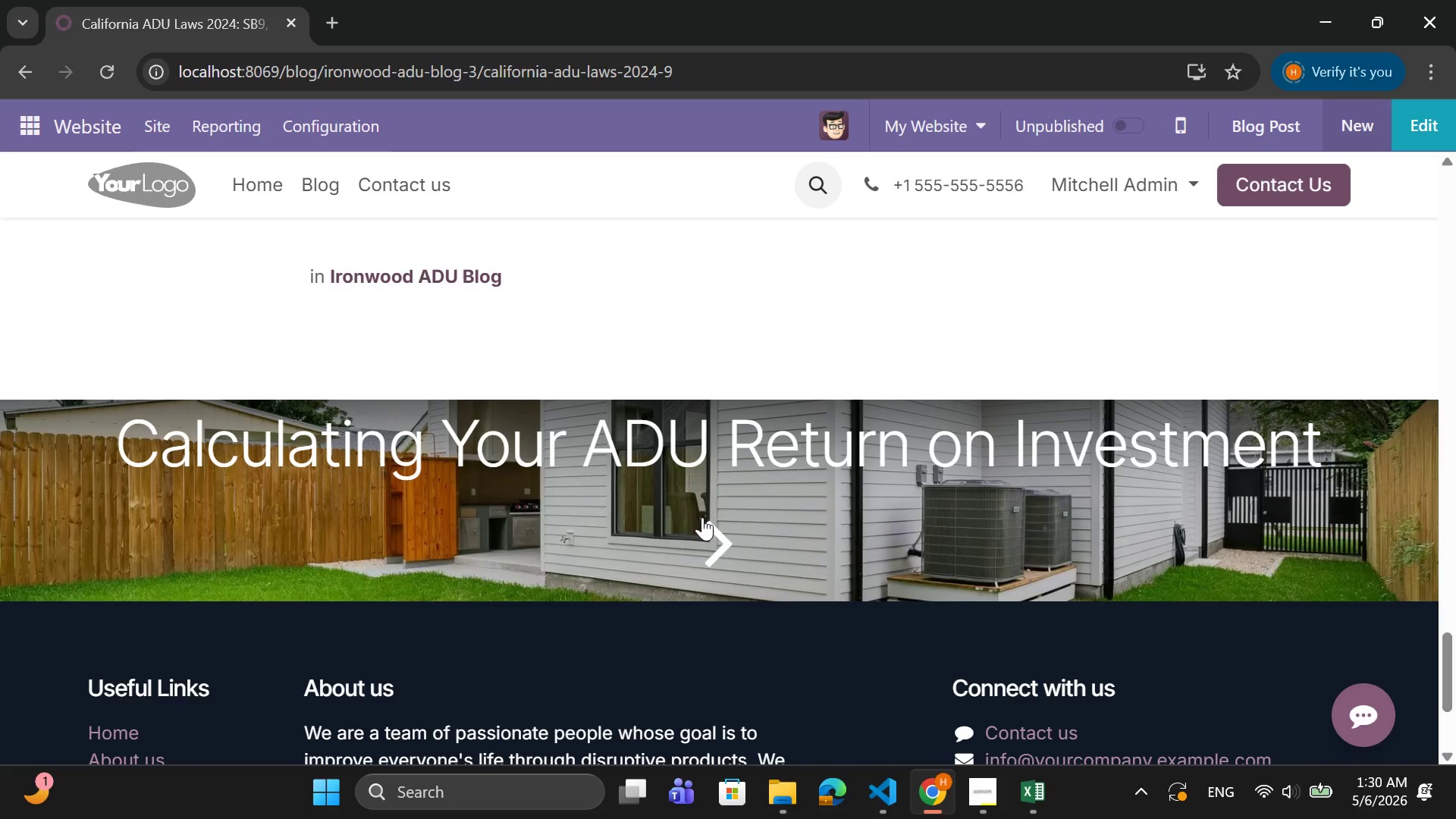 
left_click([702, 517])
 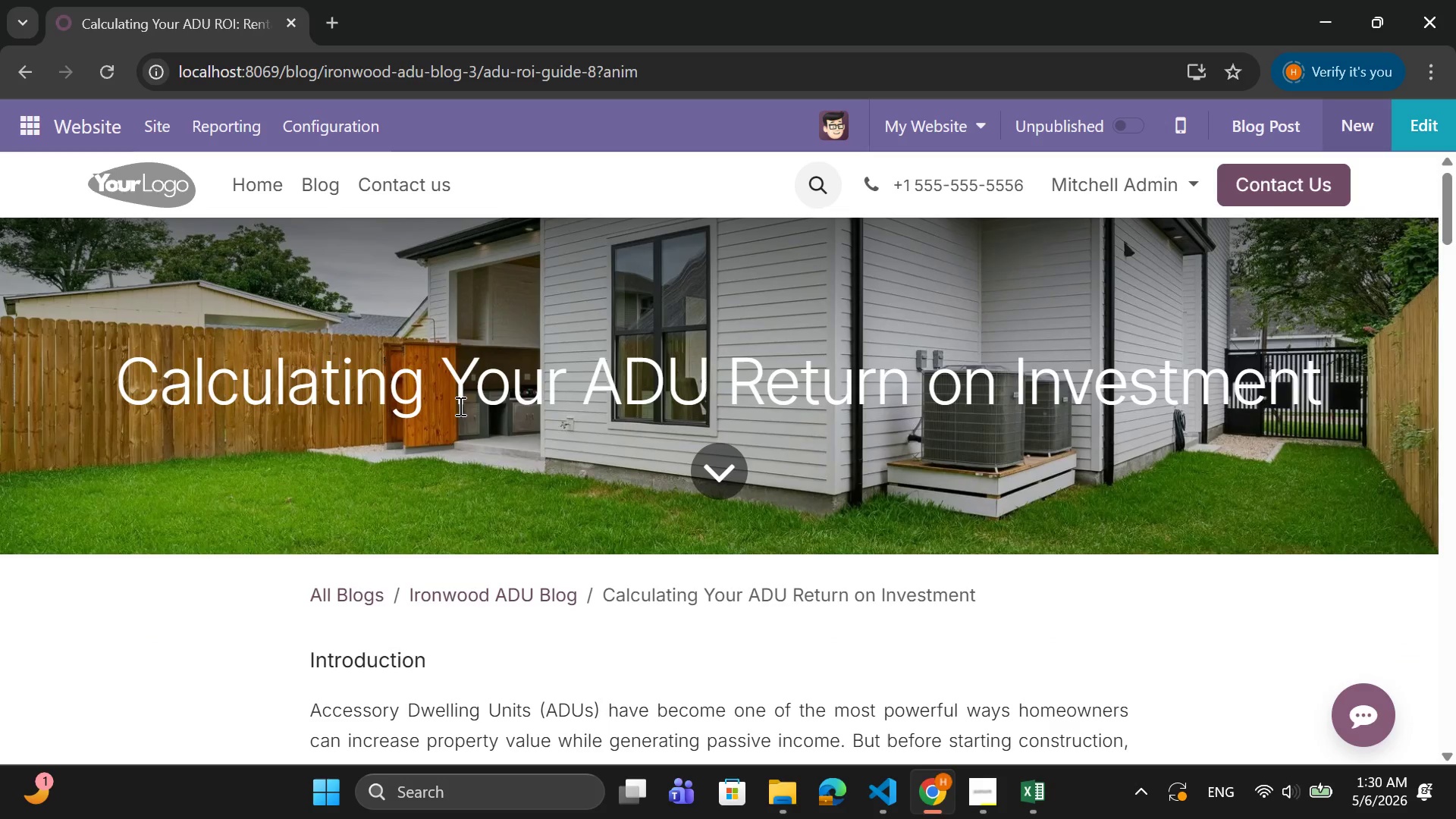 
left_click([748, 474])
 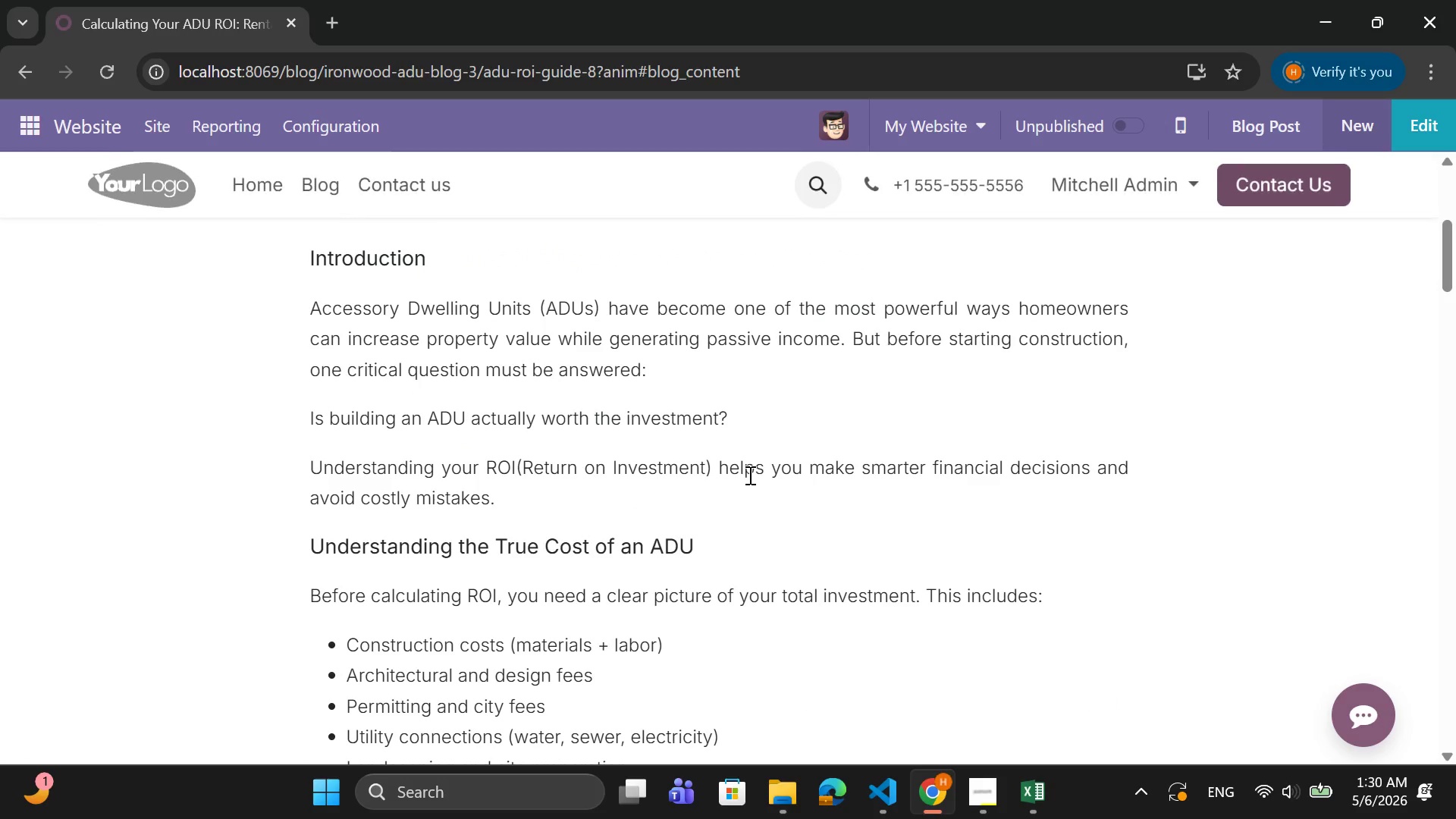 
scroll: coordinate [748, 472], scroll_direction: down, amount: 33.0
 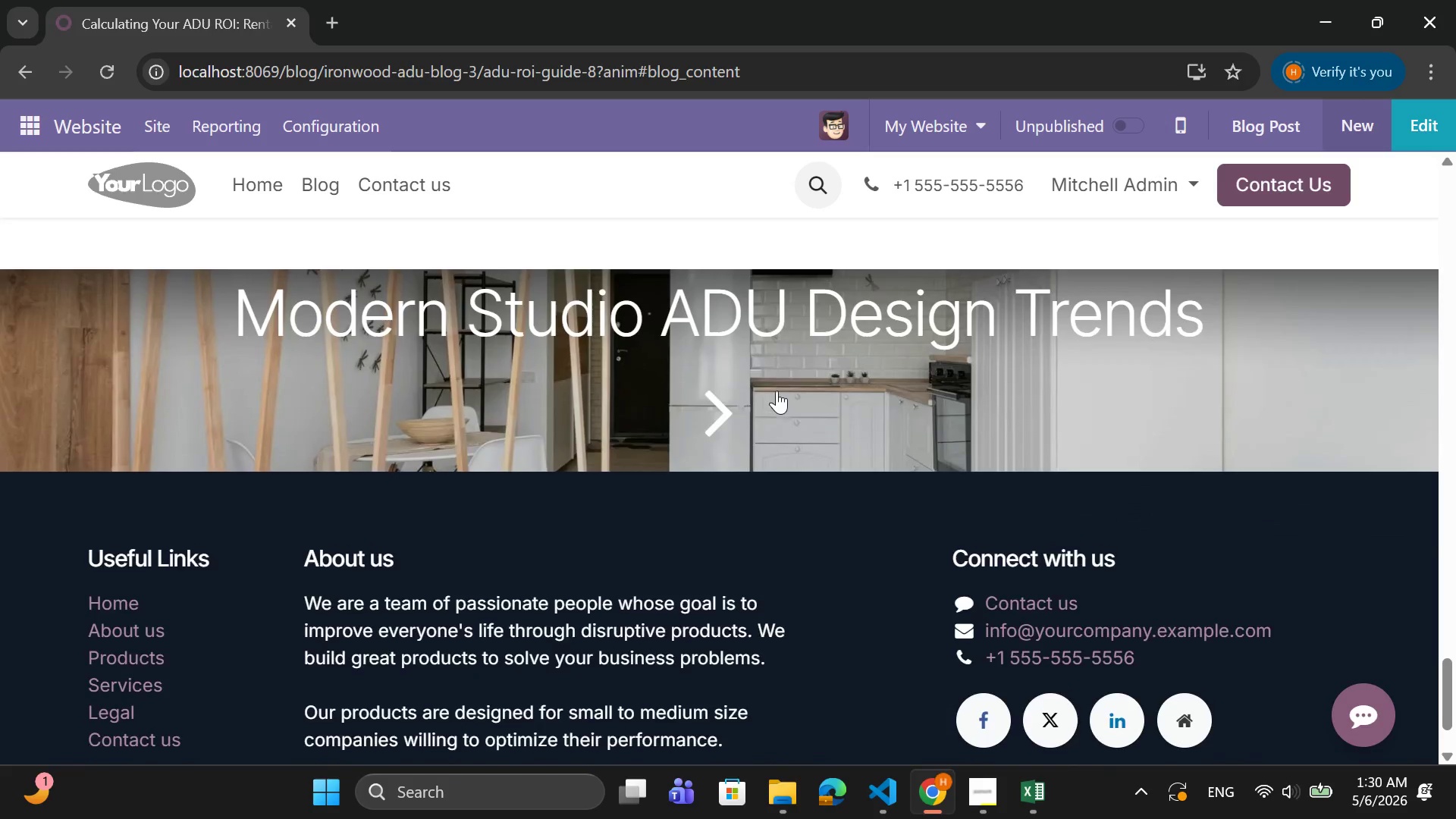 
scroll: coordinate [777, 391], scroll_direction: up, amount: 2.0
 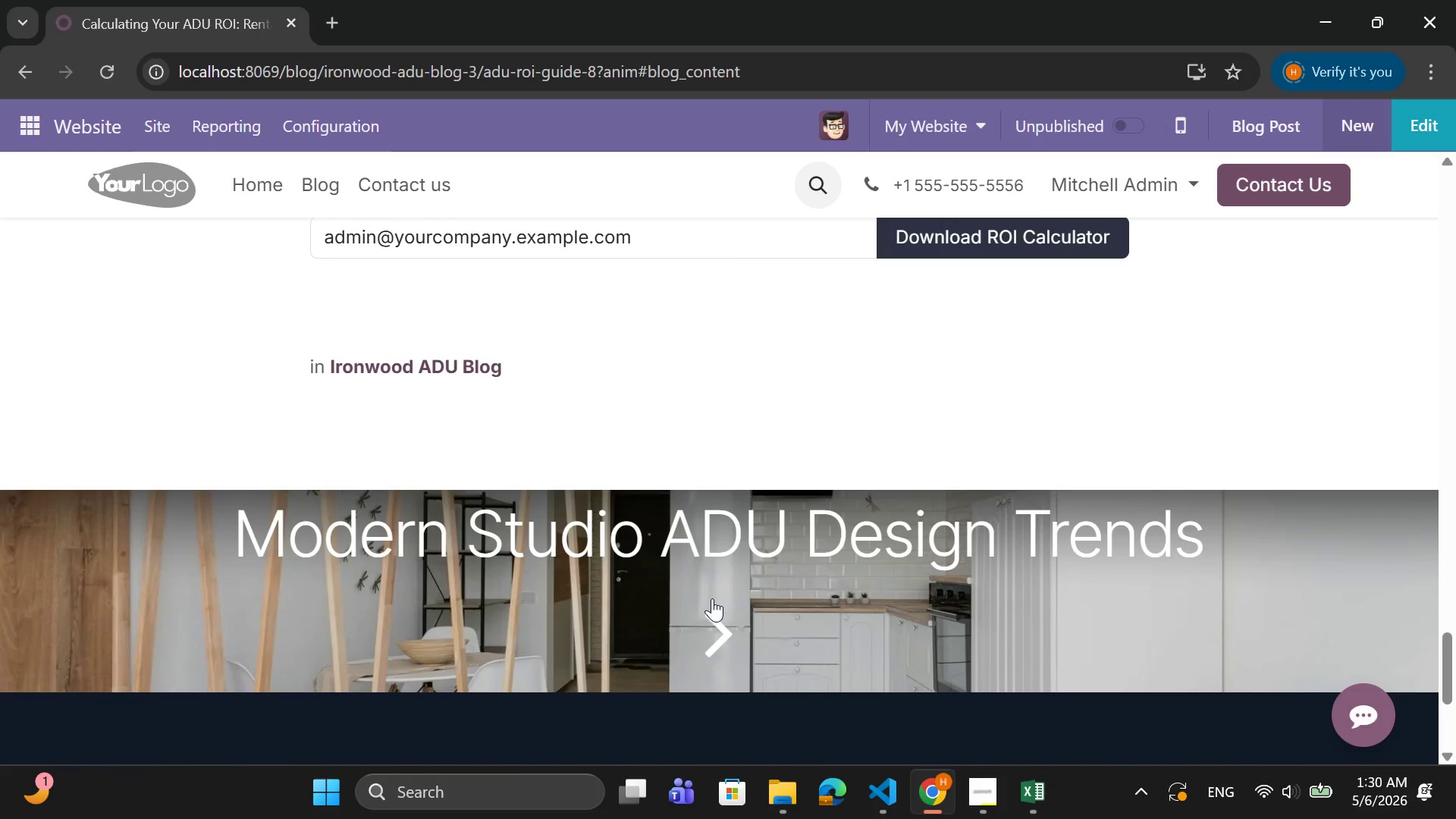 
left_click([711, 610])
 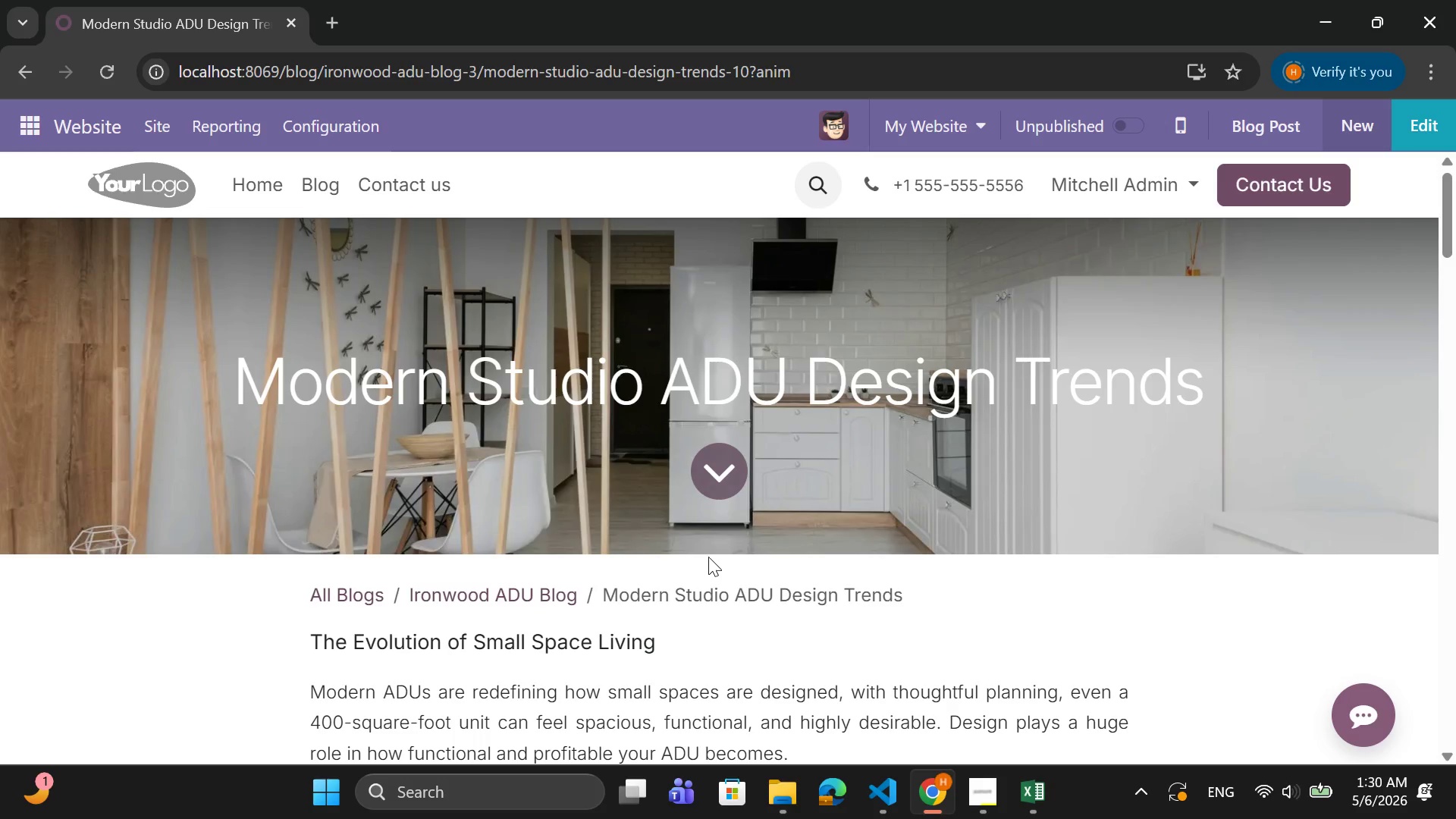 
wait(5.12)
 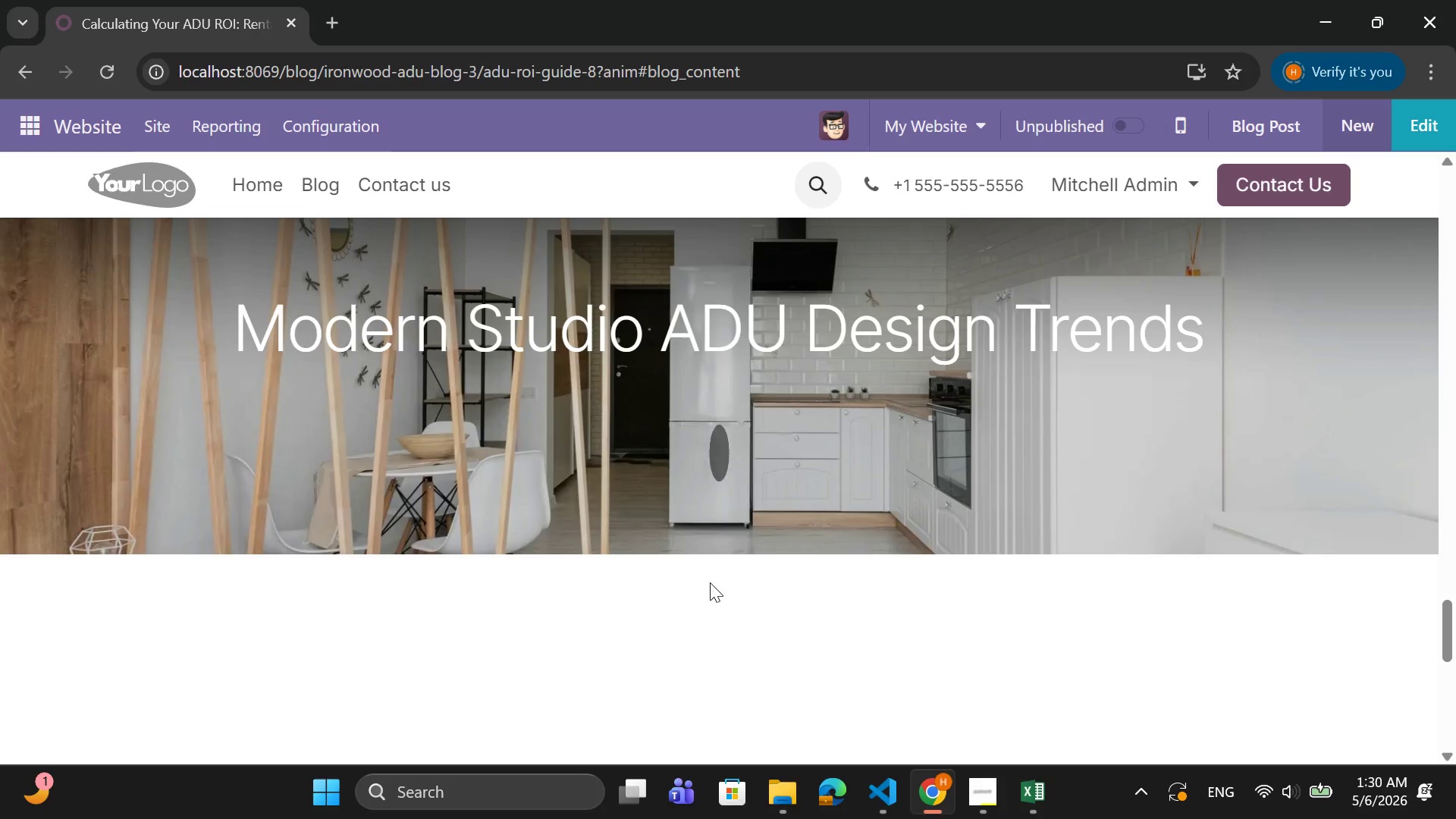 
left_click([150, 133])
 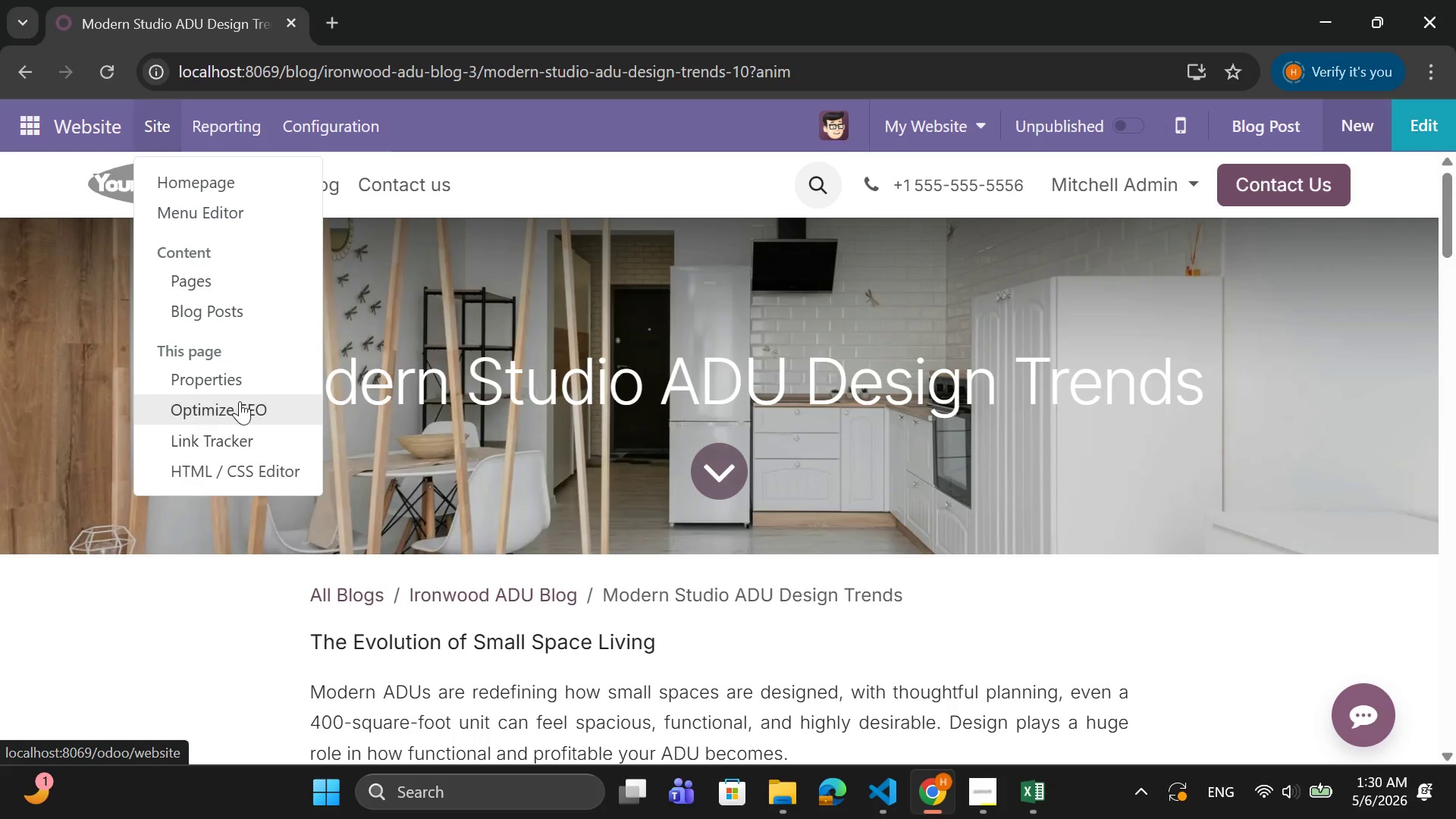 
left_click([243, 380])
 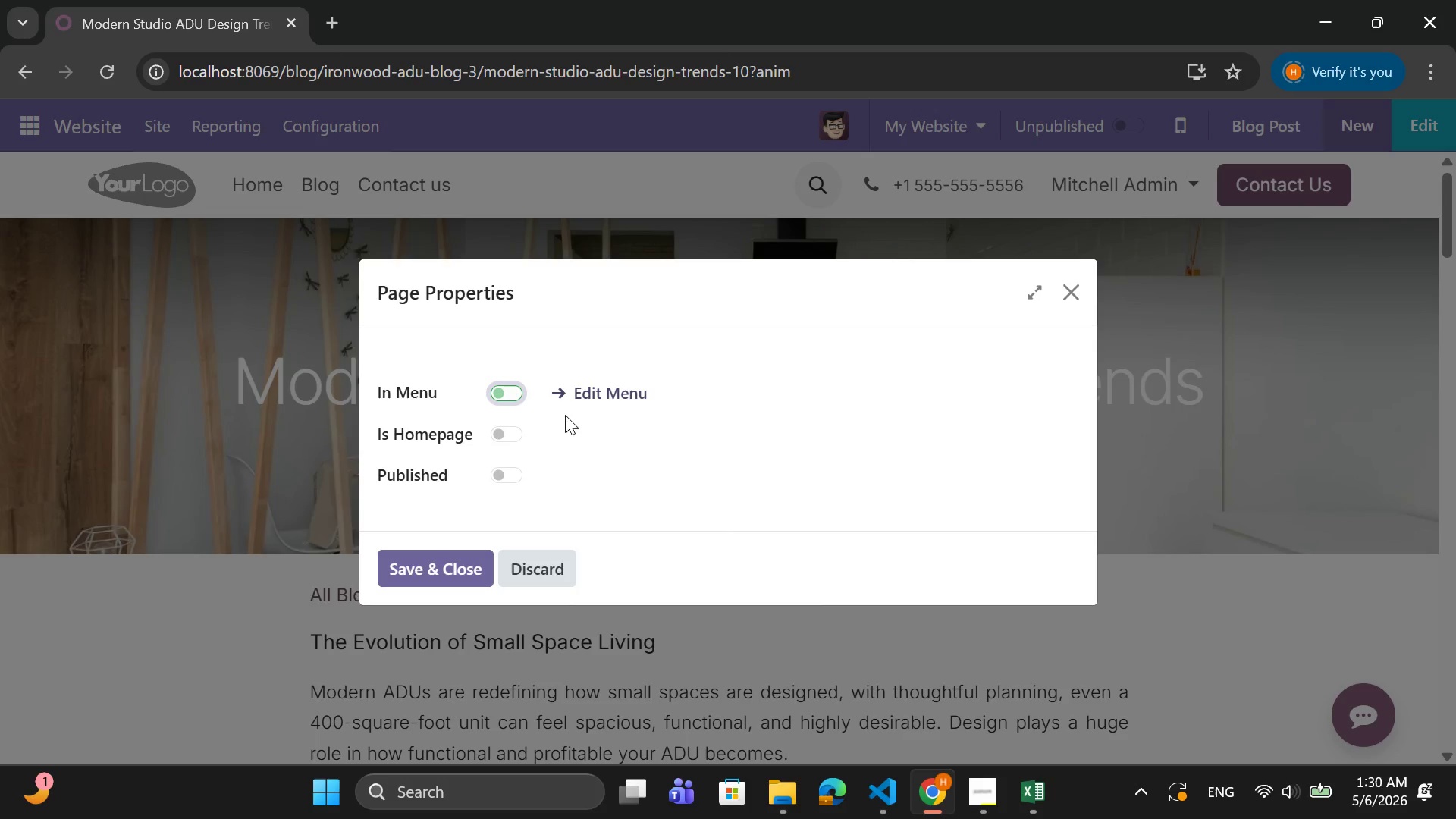 
left_click([541, 572])
 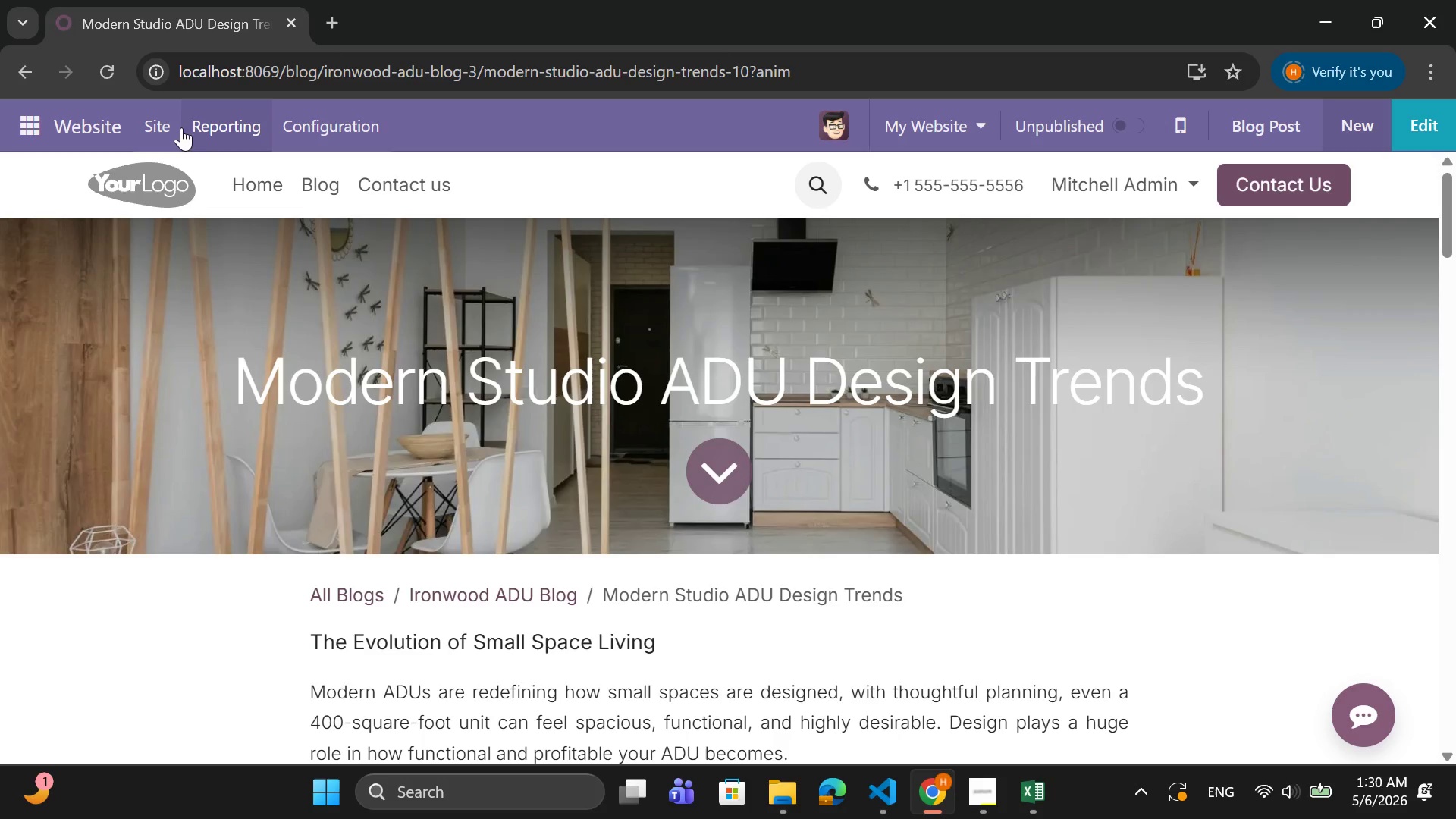 
left_click([168, 125])
 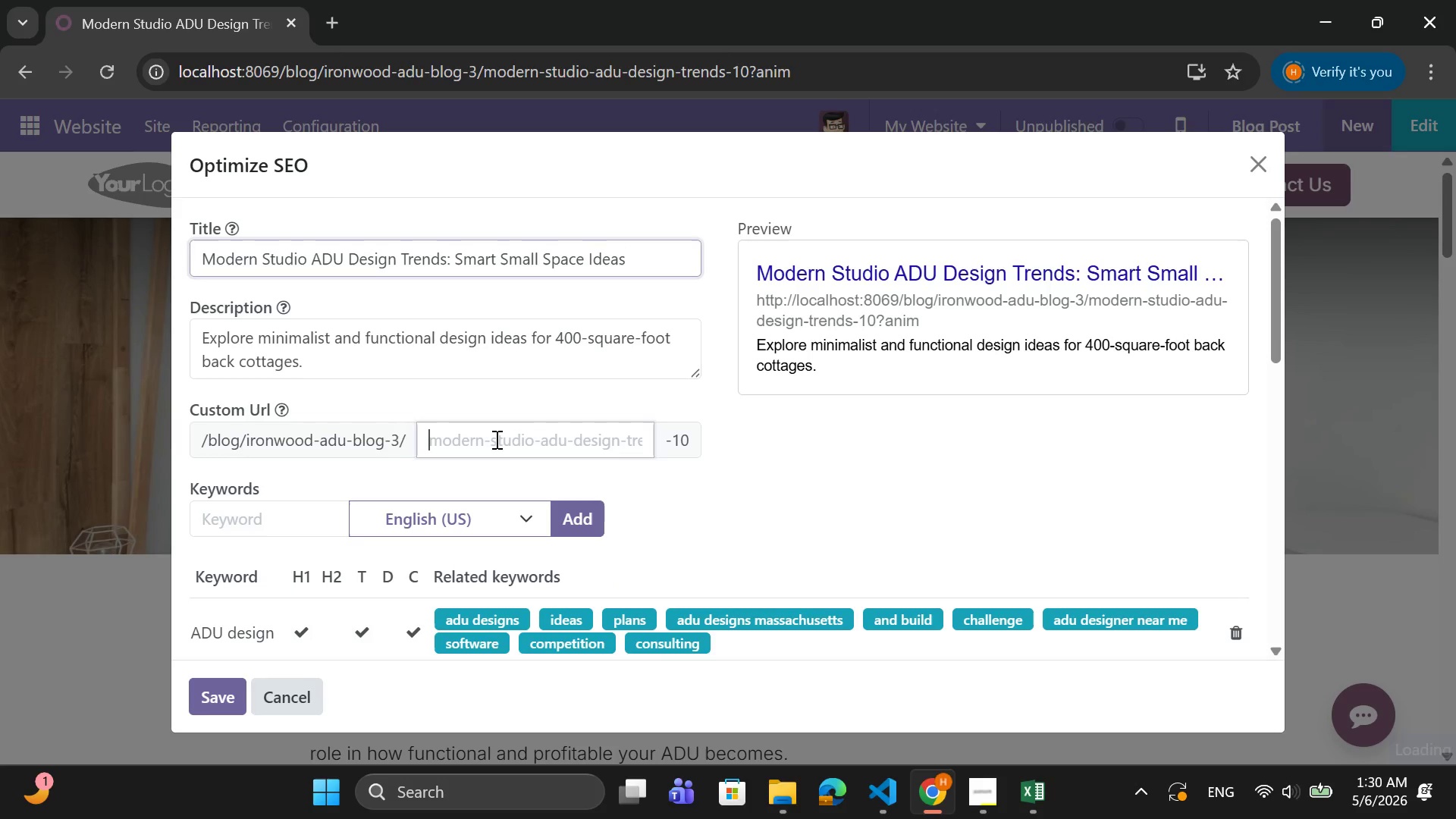 
type(modern)
 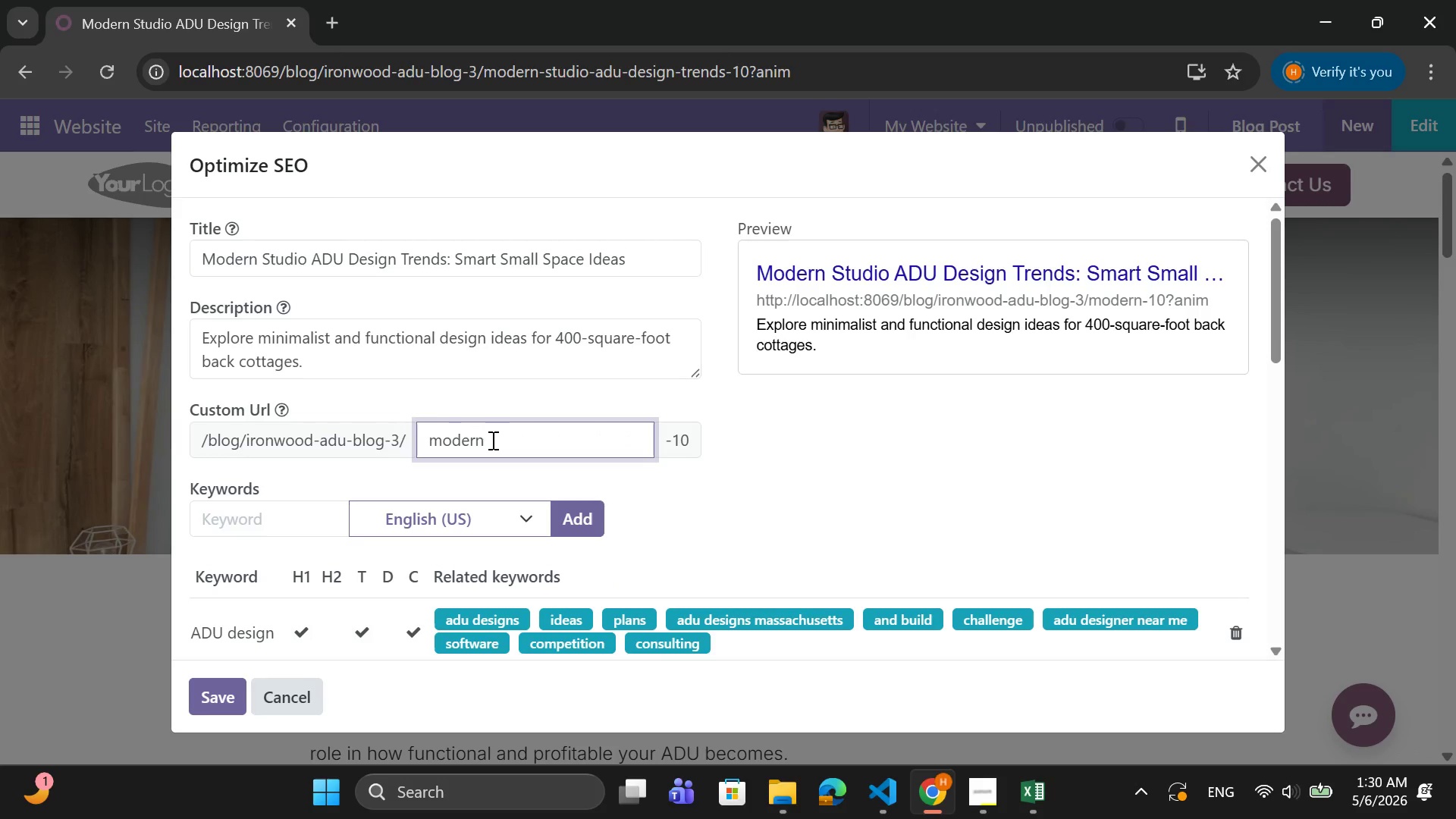 
wait(5.12)
 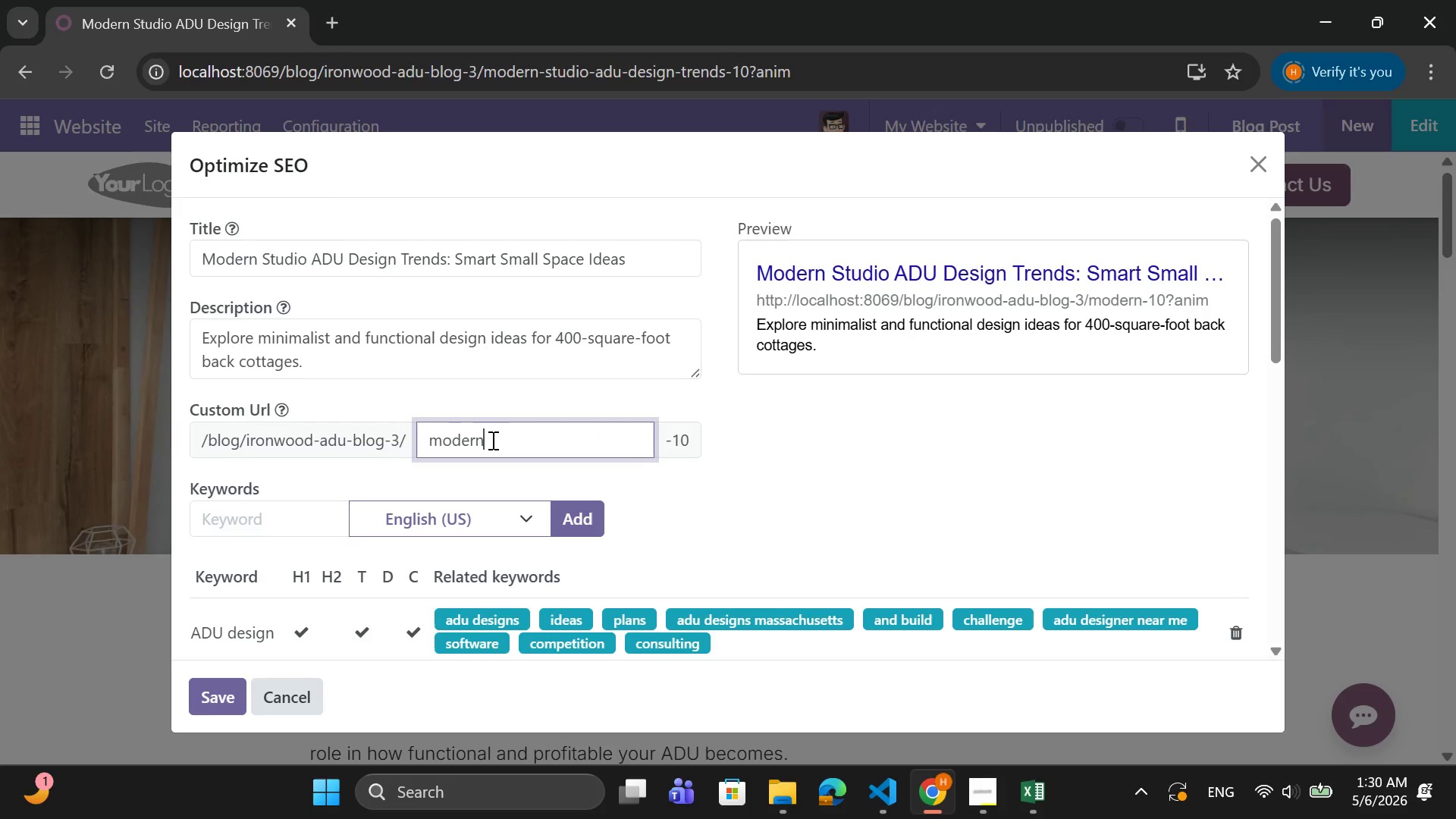 
type(-studio )
key(Backspace)
type(o-as[Home])
key(Backspace)
 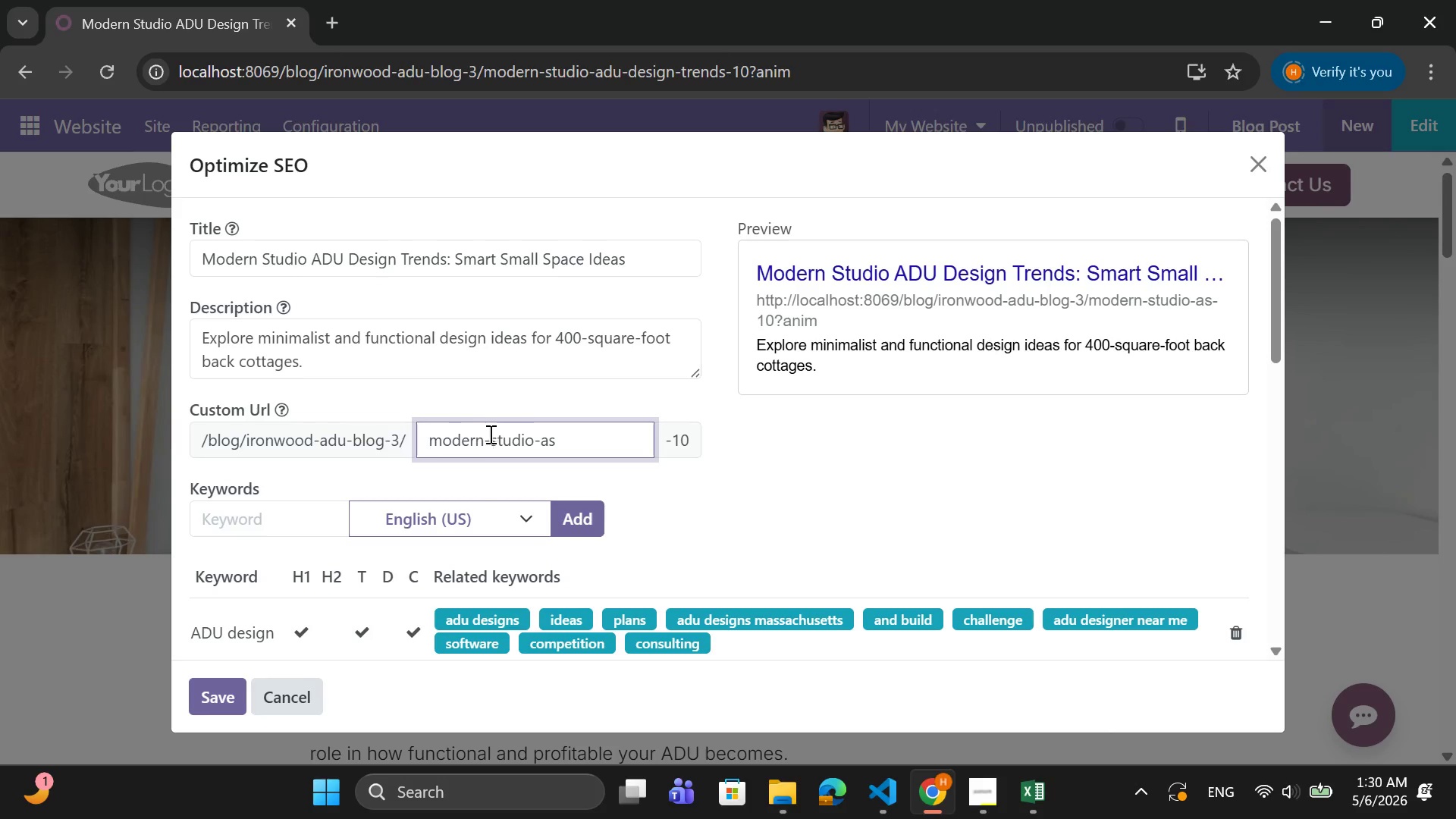 
left_click([562, 433])
 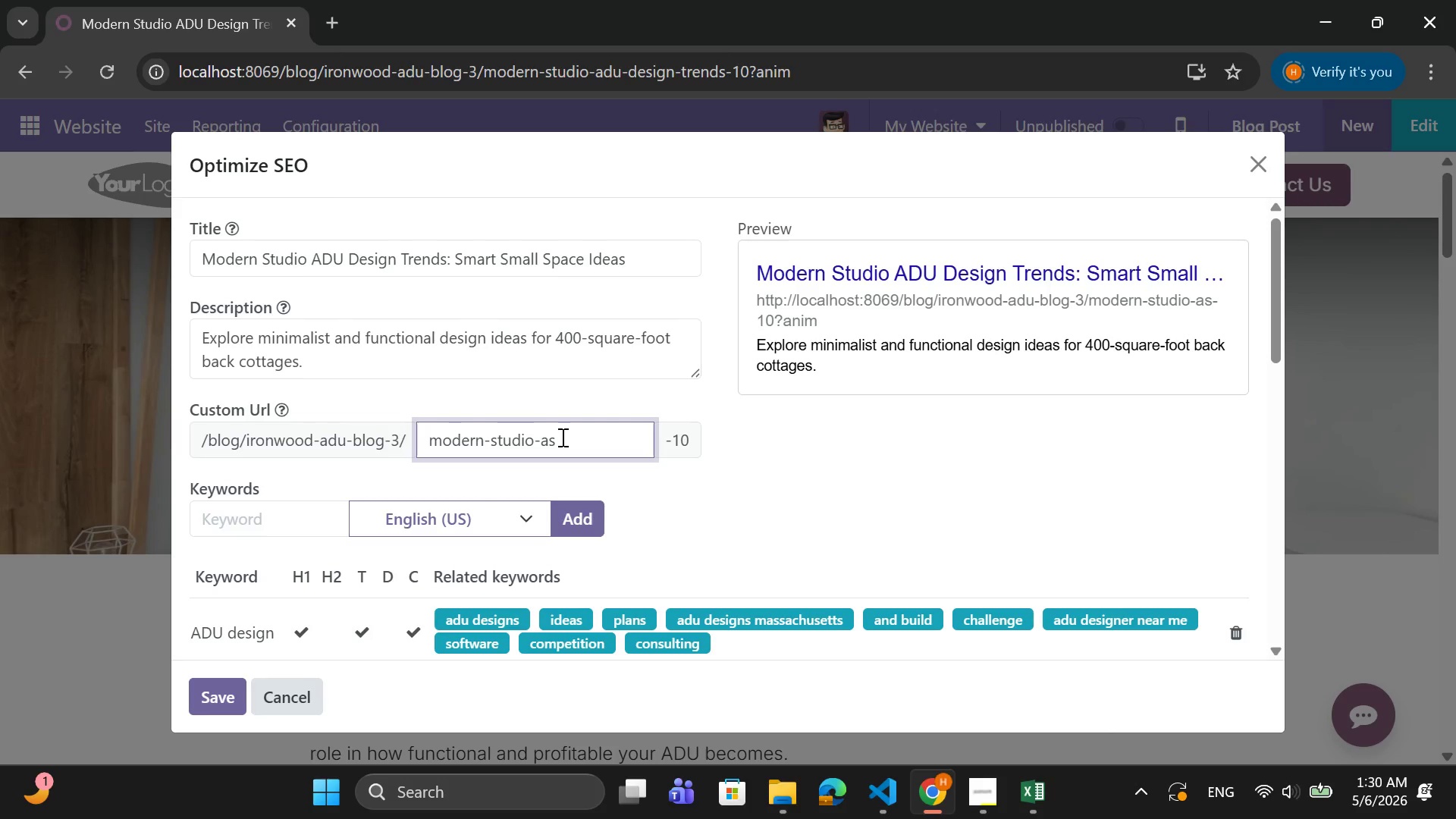 
key(Backspace)
type(du)
 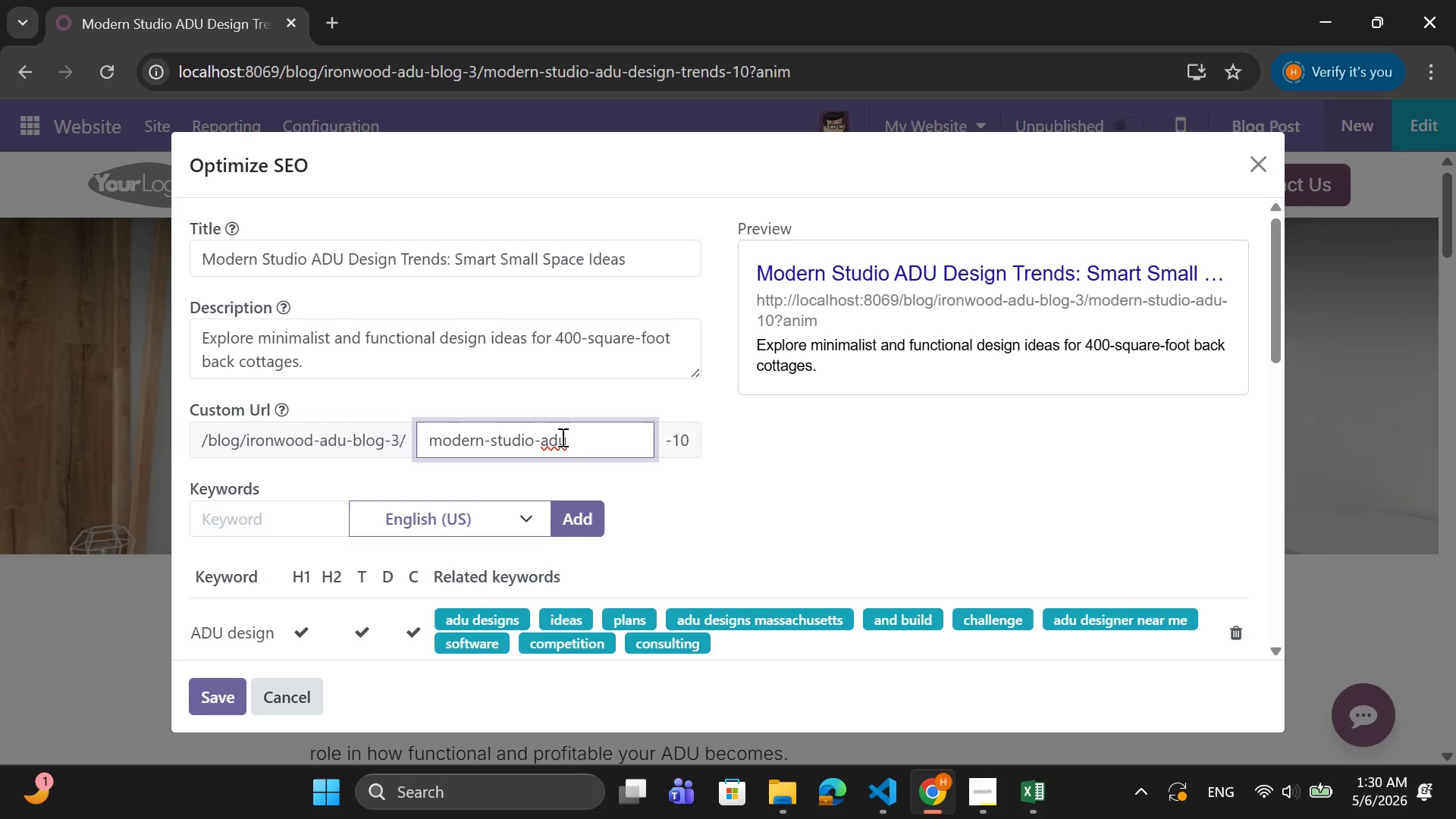 
type(-design)
 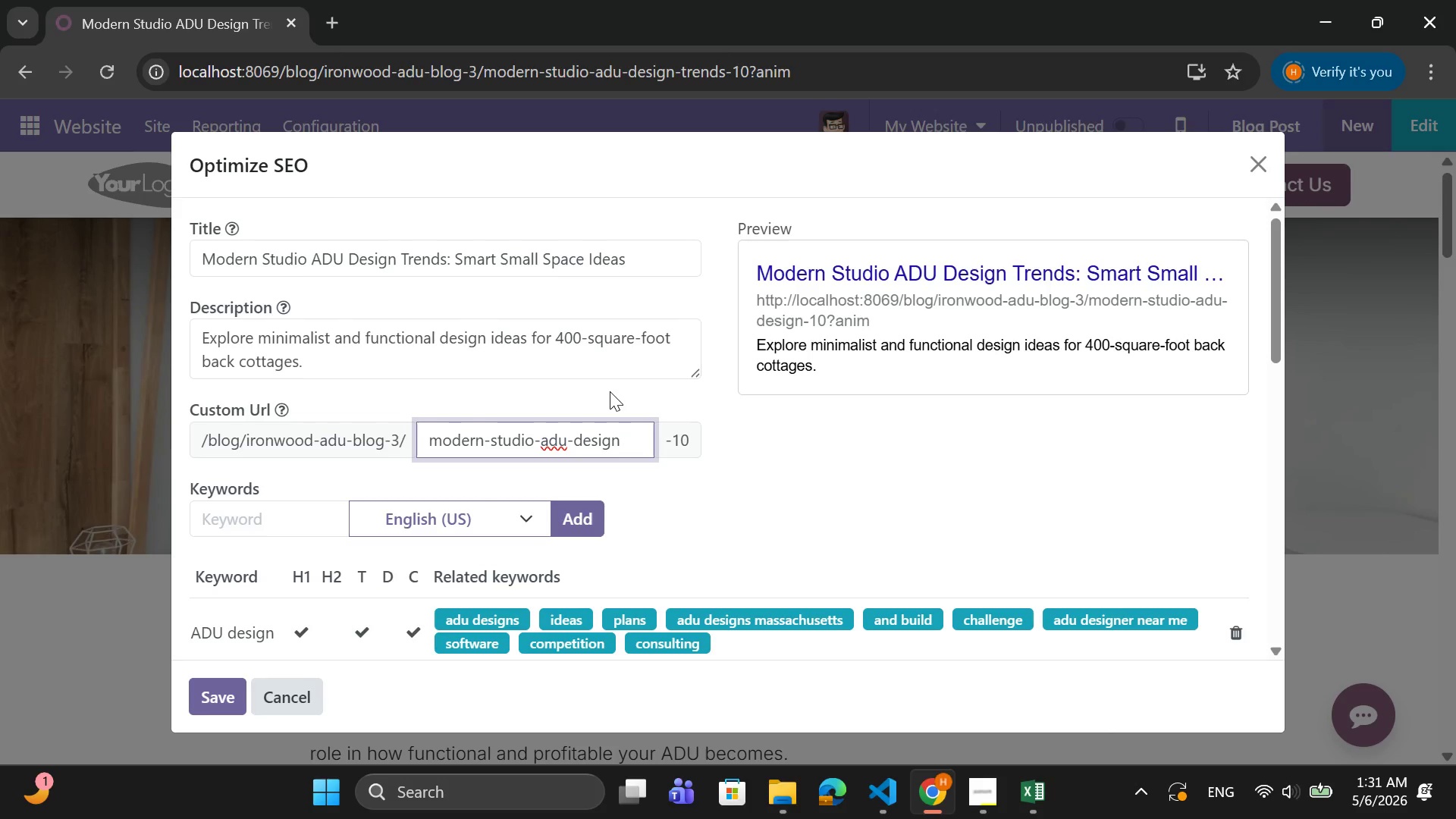 
wait(5.03)
 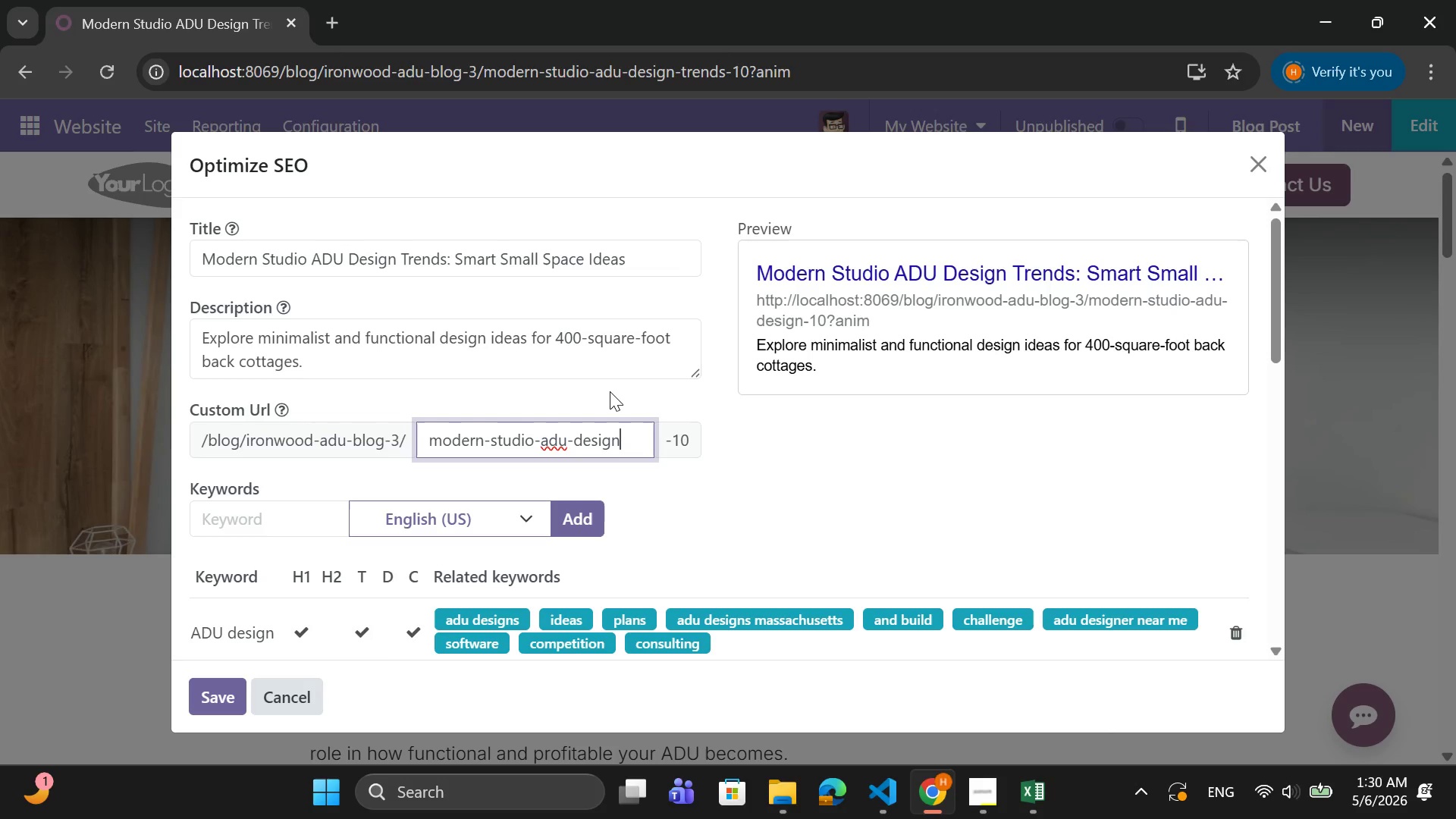 
left_click([225, 693])
 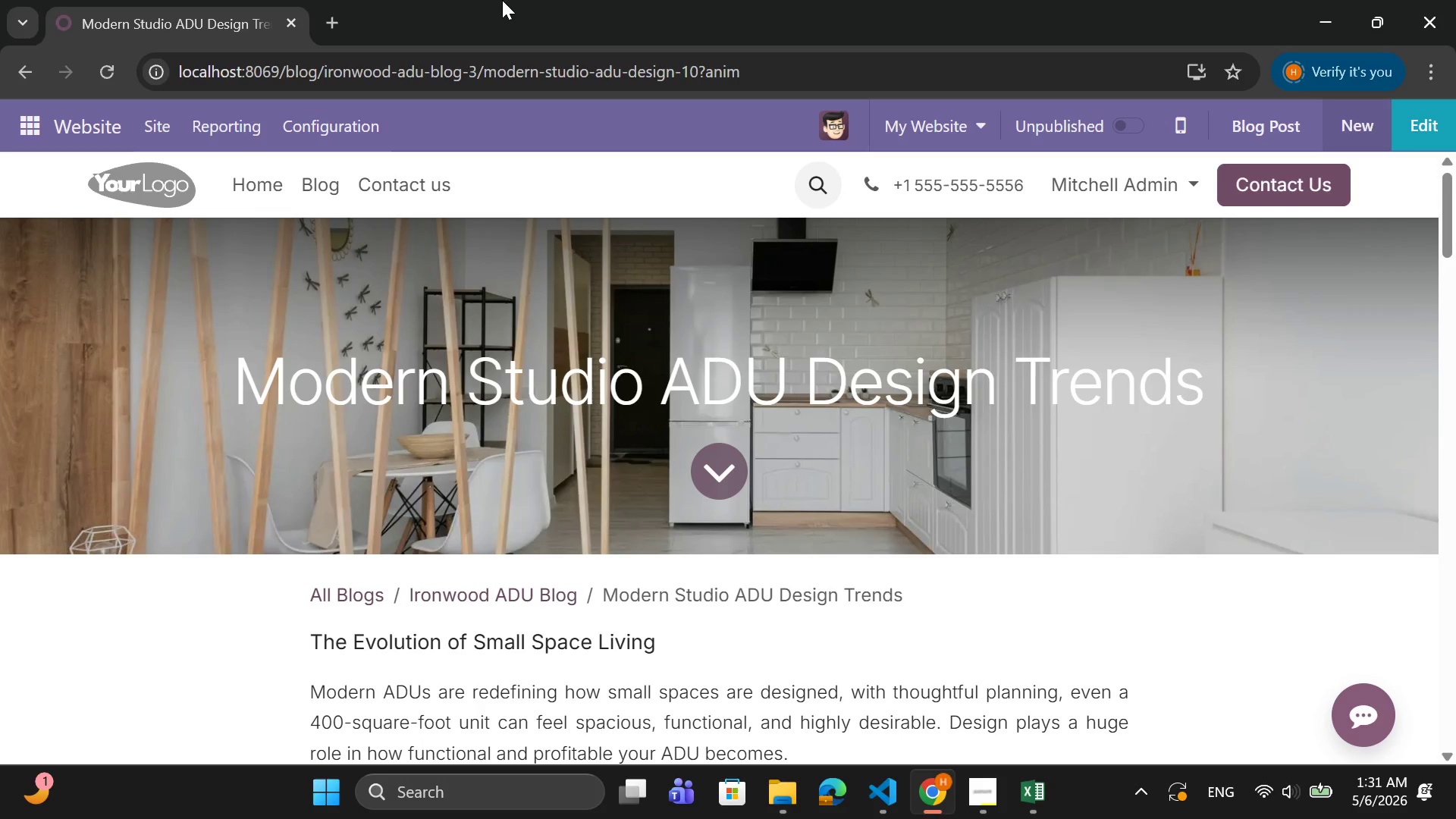 
wait(9.33)
 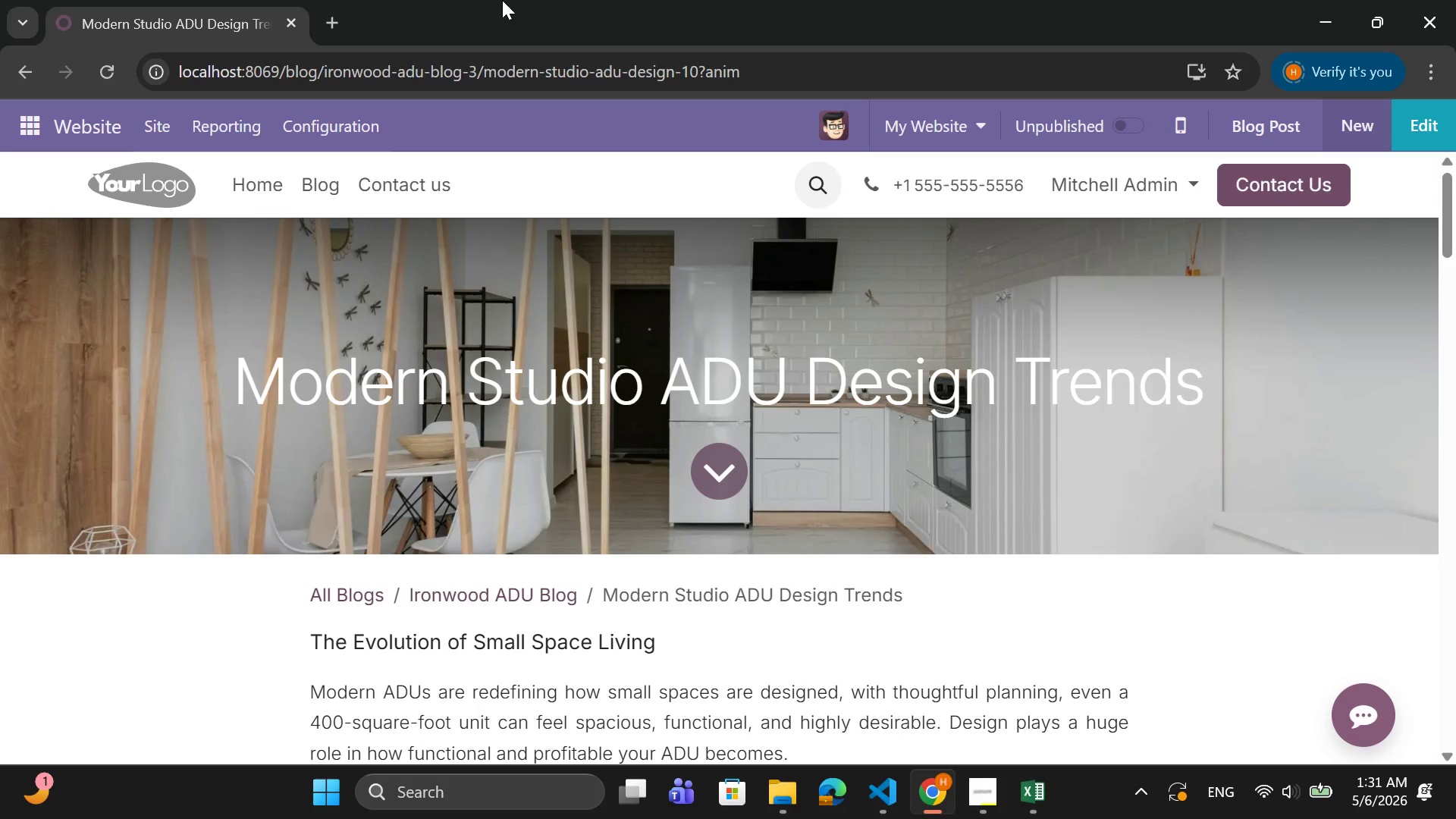 
left_click([991, 795])